 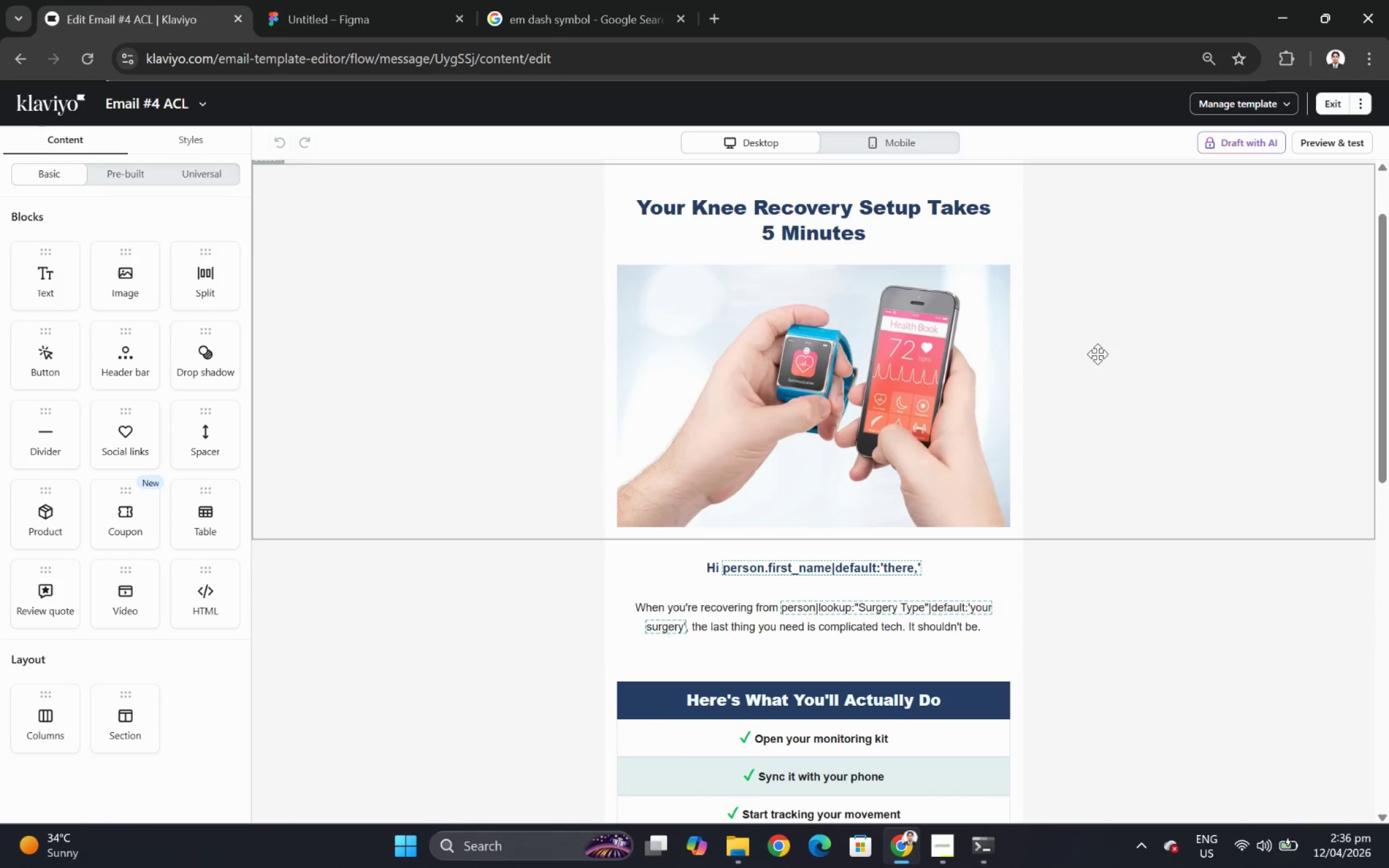 
scroll: coordinate [1104, 333], scroll_direction: down, amount: 1.0
 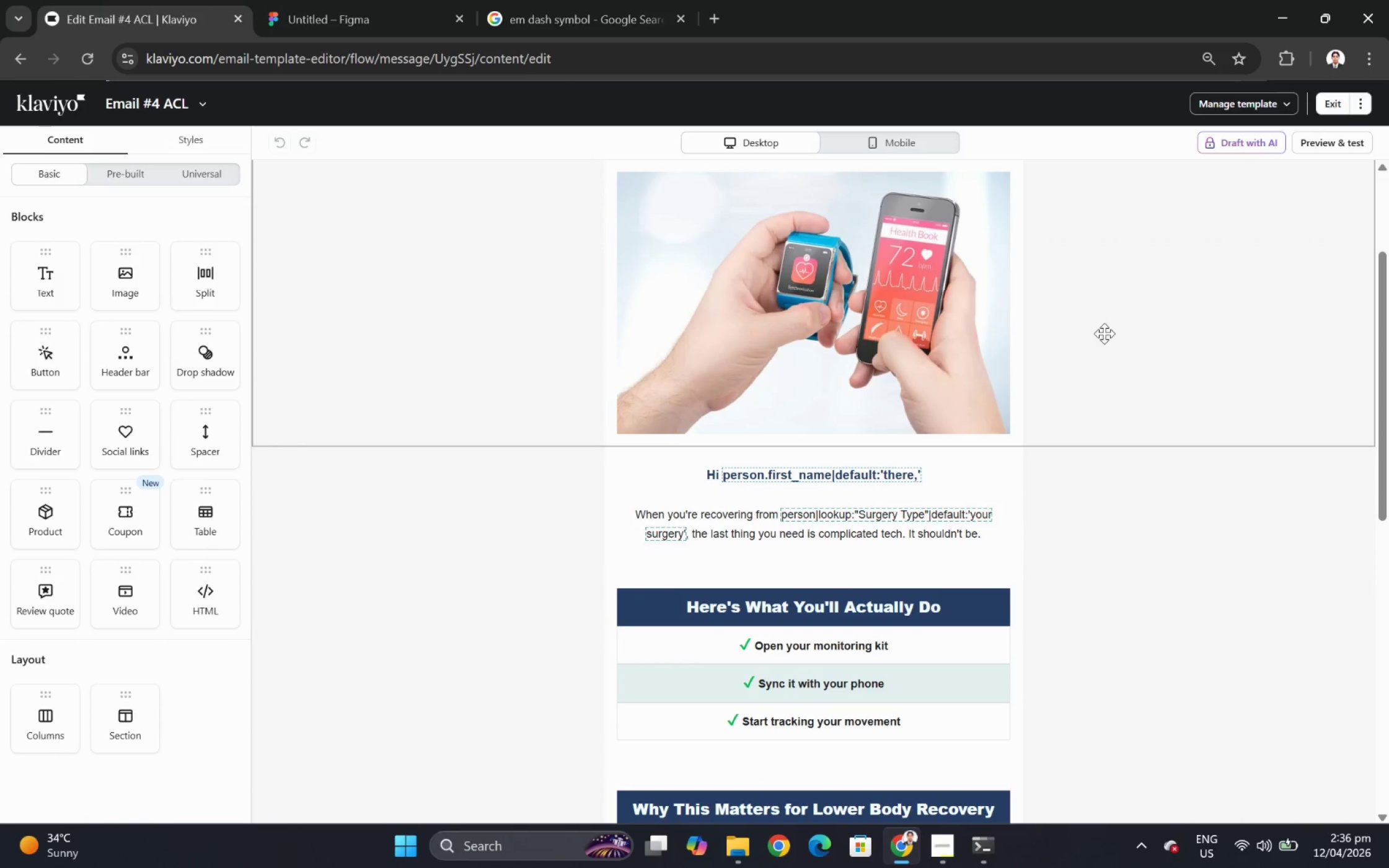 
scroll: coordinate [1104, 333], scroll_direction: up, amount: 3.0
 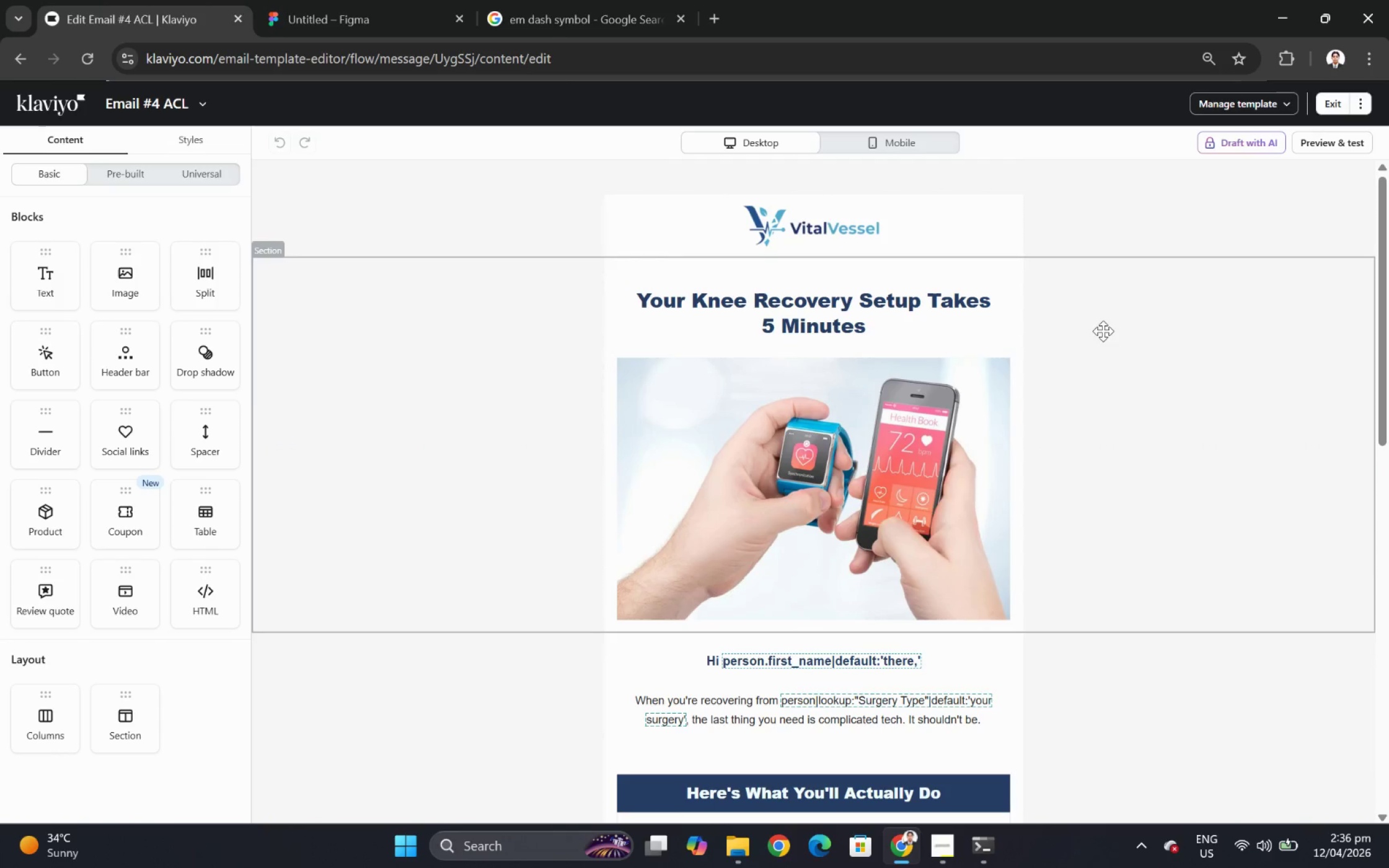 
scroll: coordinate [1078, 396], scroll_direction: down, amount: 2.0
 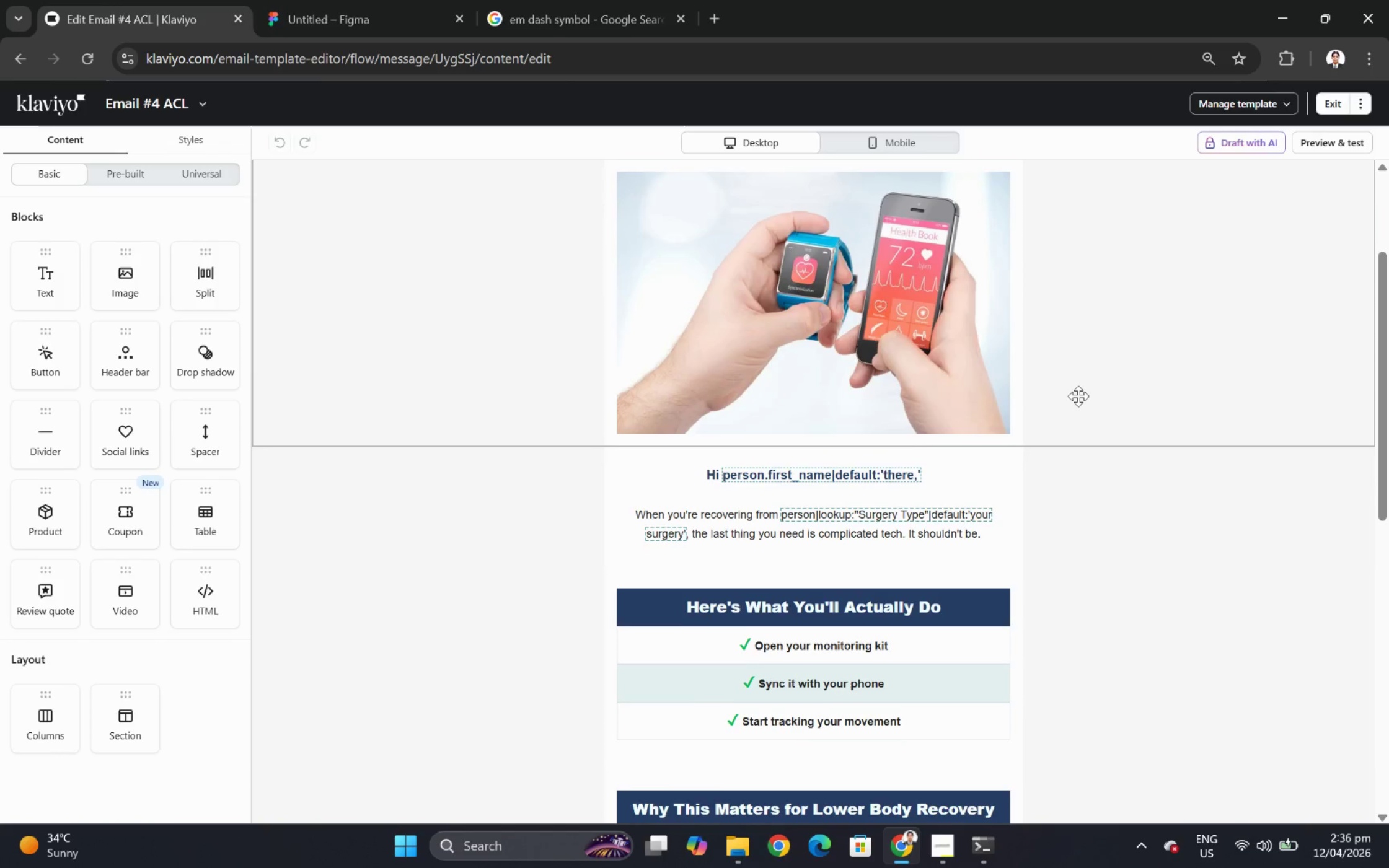 
scroll: coordinate [1078, 396], scroll_direction: up, amount: 1.0
 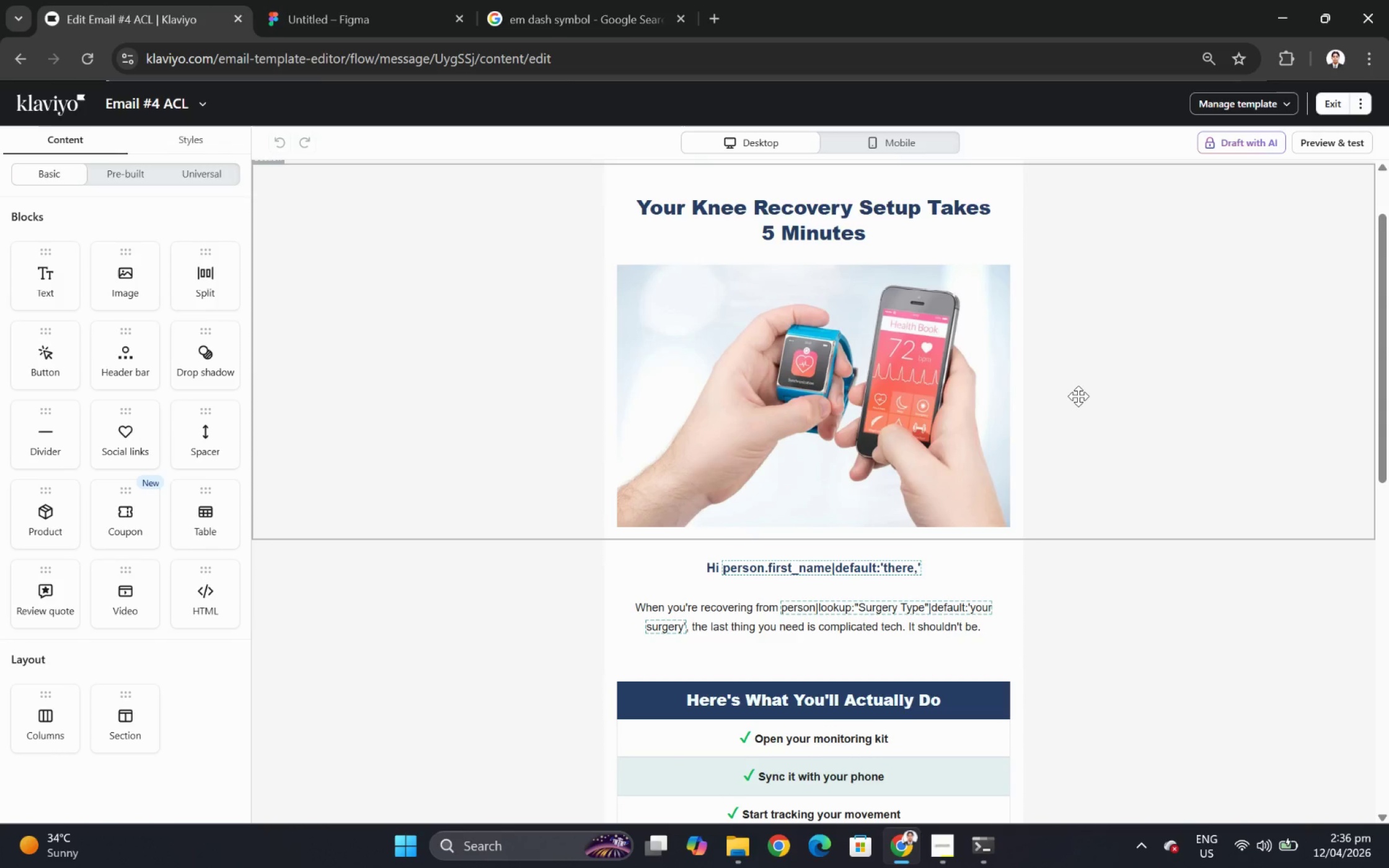 
wait(14.27)
 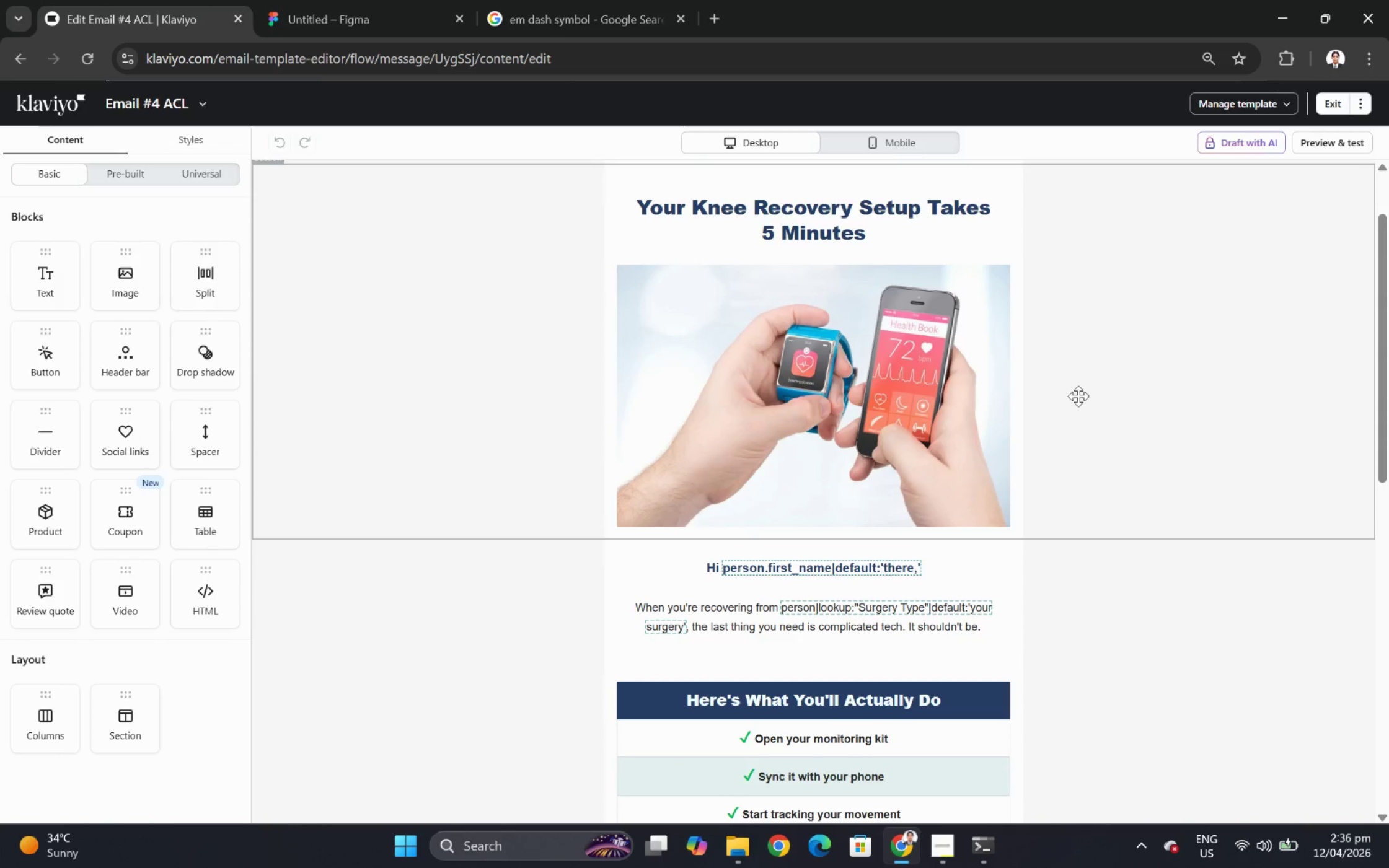 
scroll: coordinate [795, 442], scroll_direction: down, amount: 1.0
 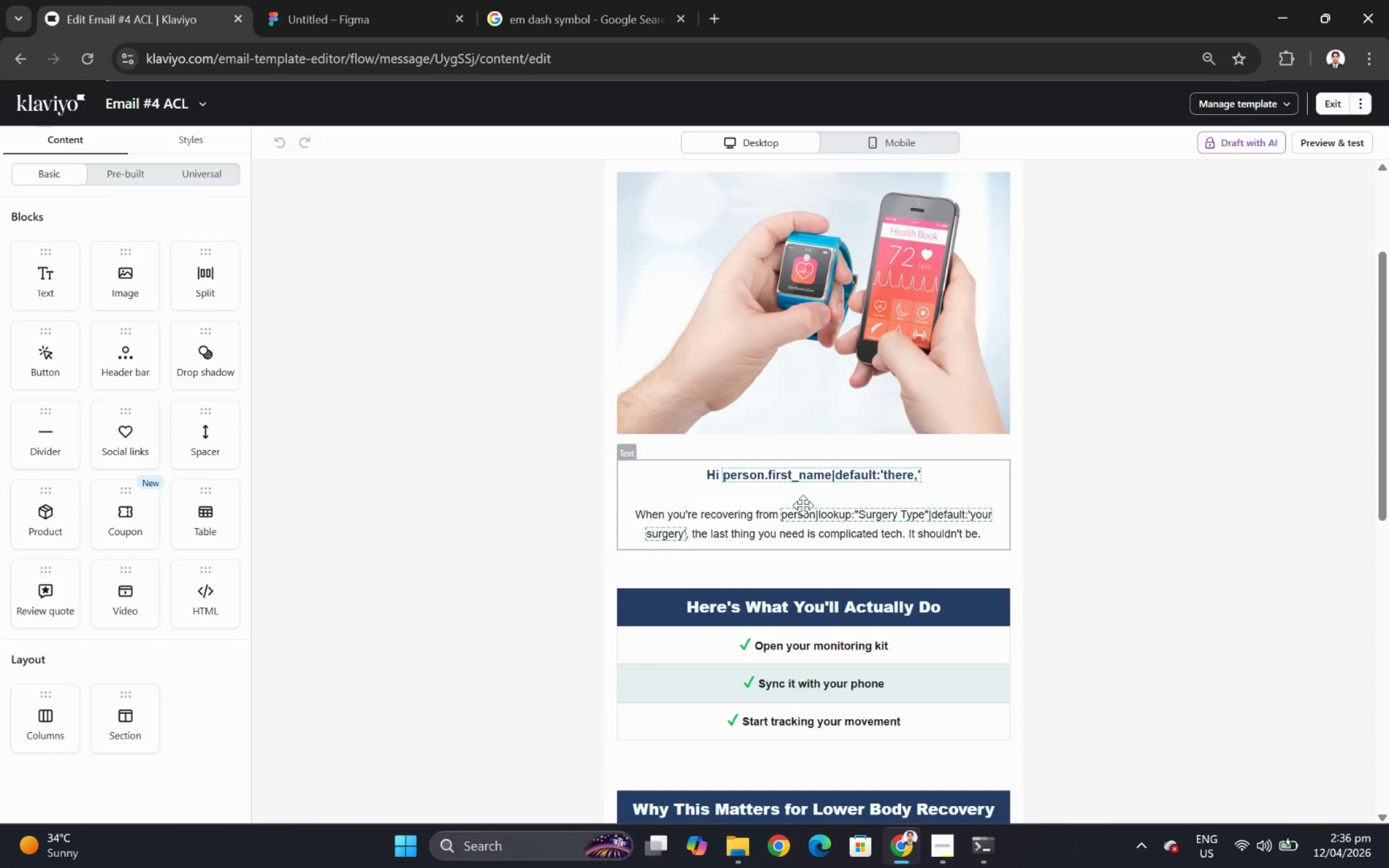 
scroll: coordinate [803, 506], scroll_direction: up, amount: 2.0
 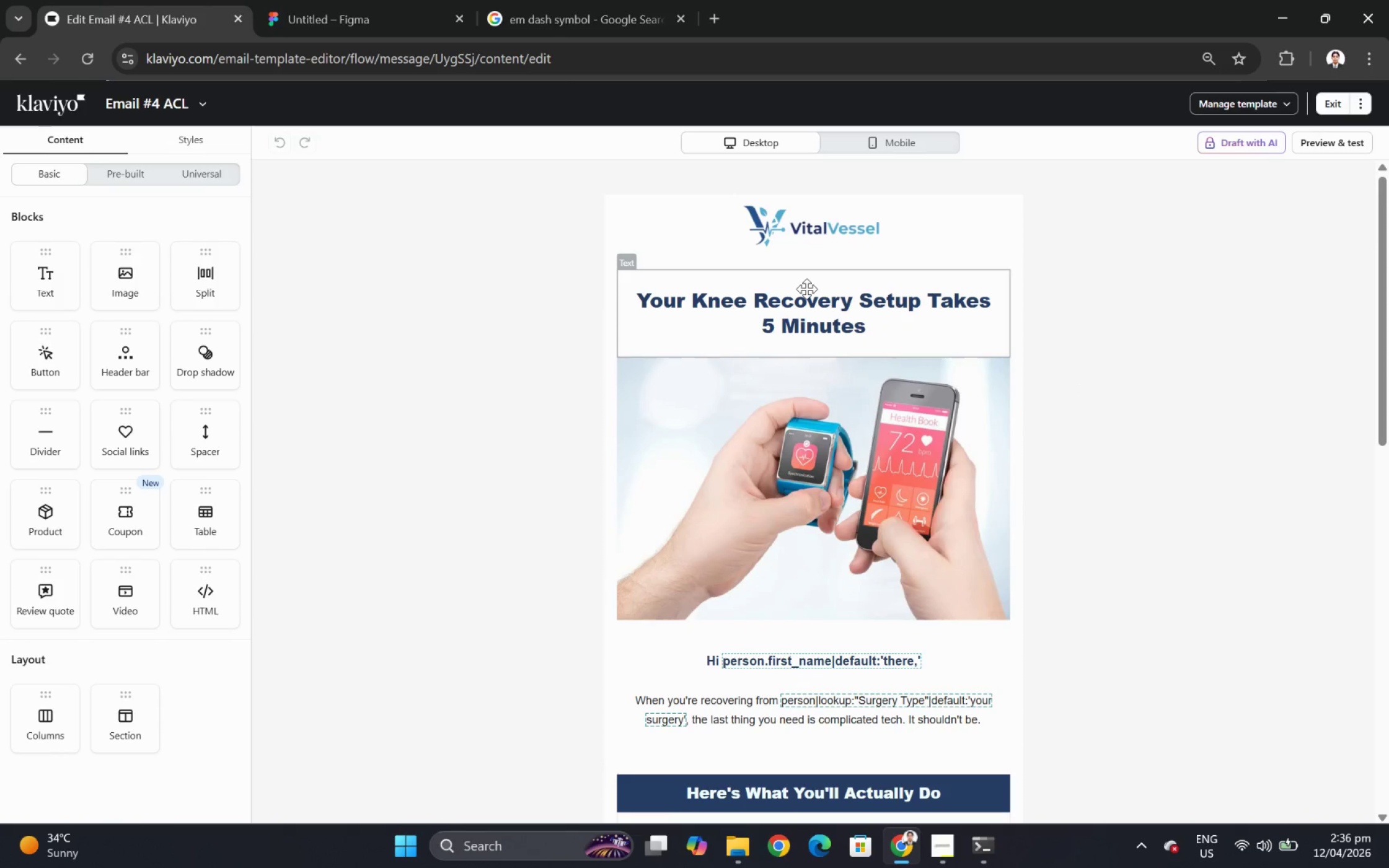 
double_click([806, 289])
 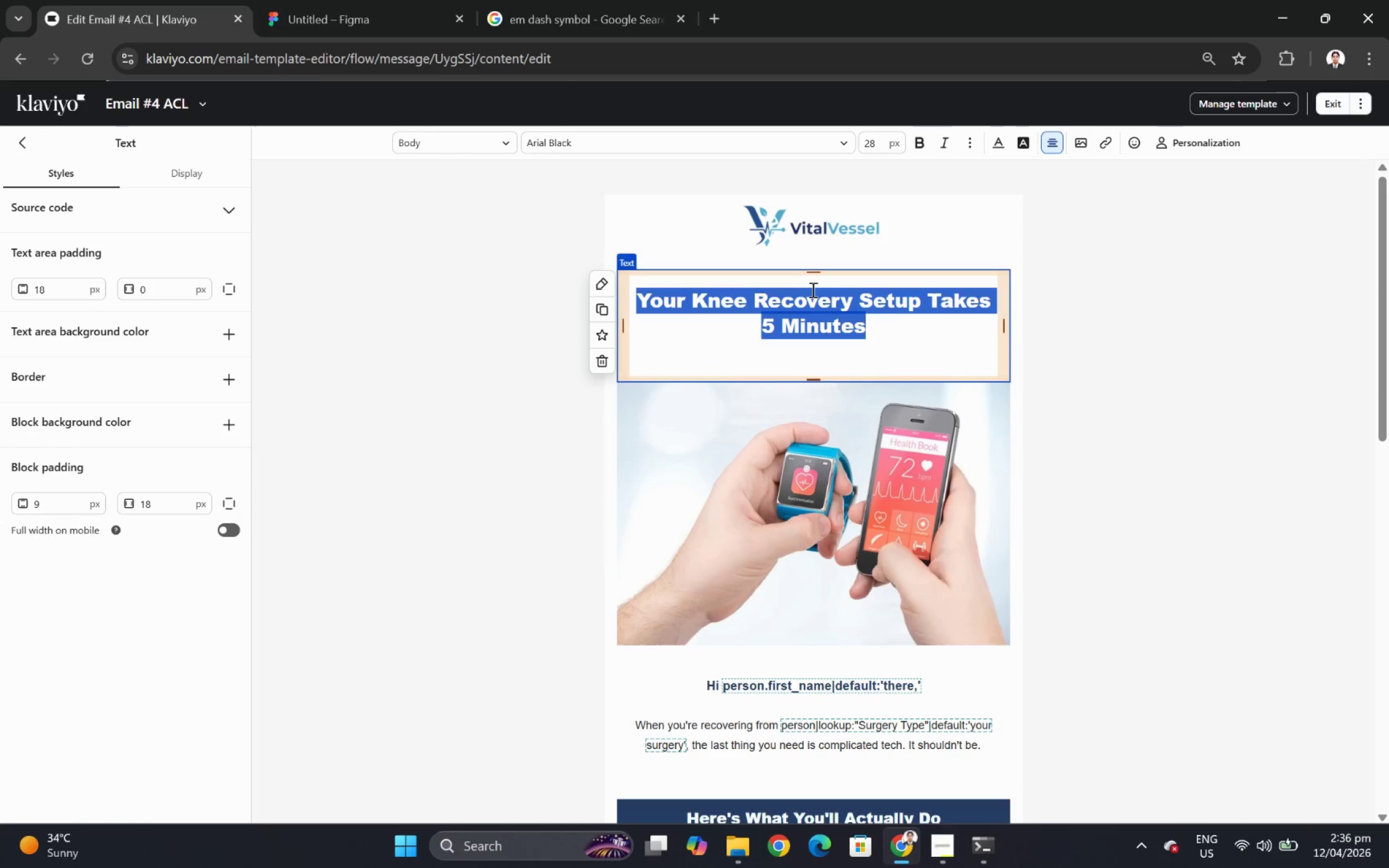 
wait(21.22)
 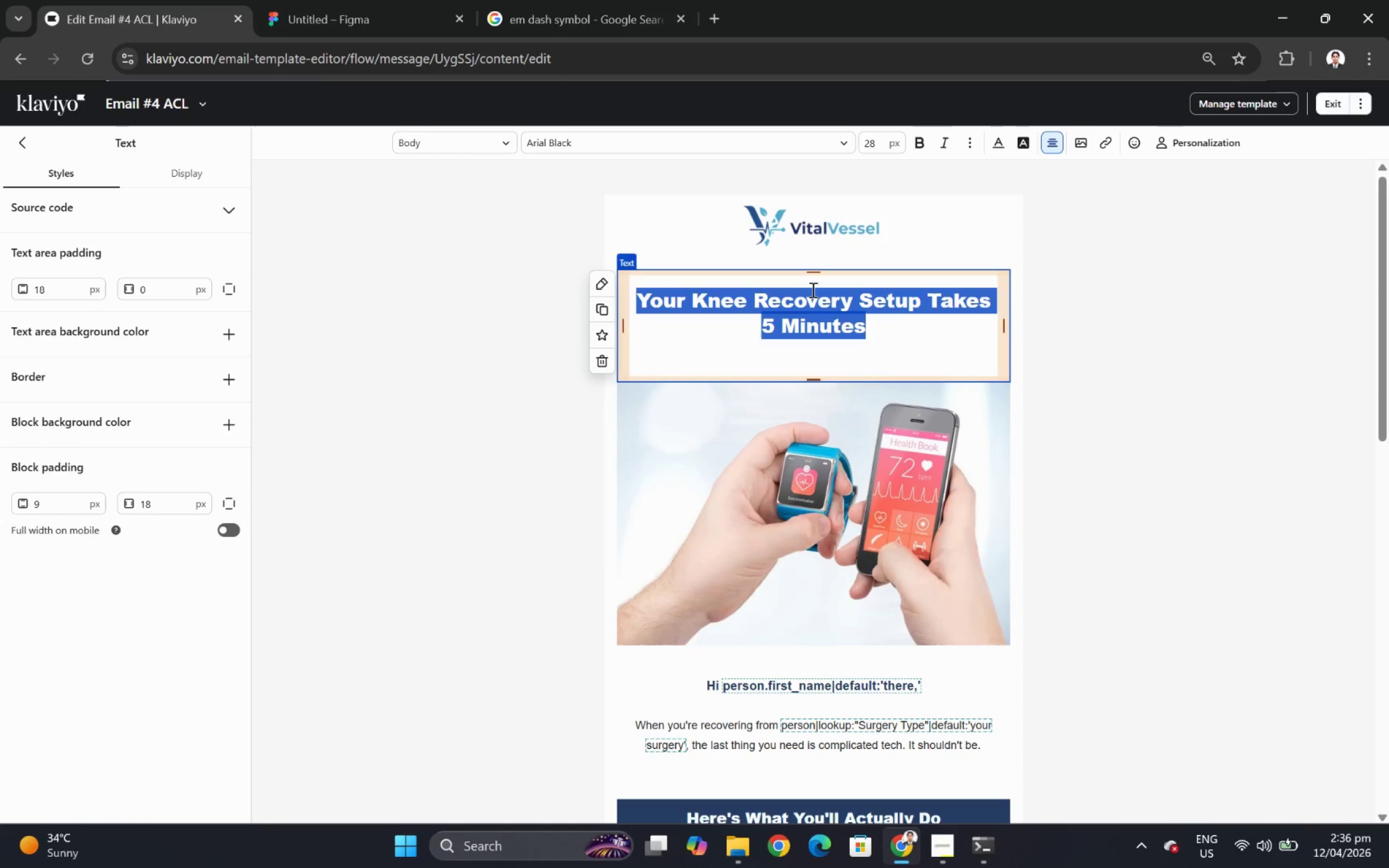 
left_click([904, 362])
 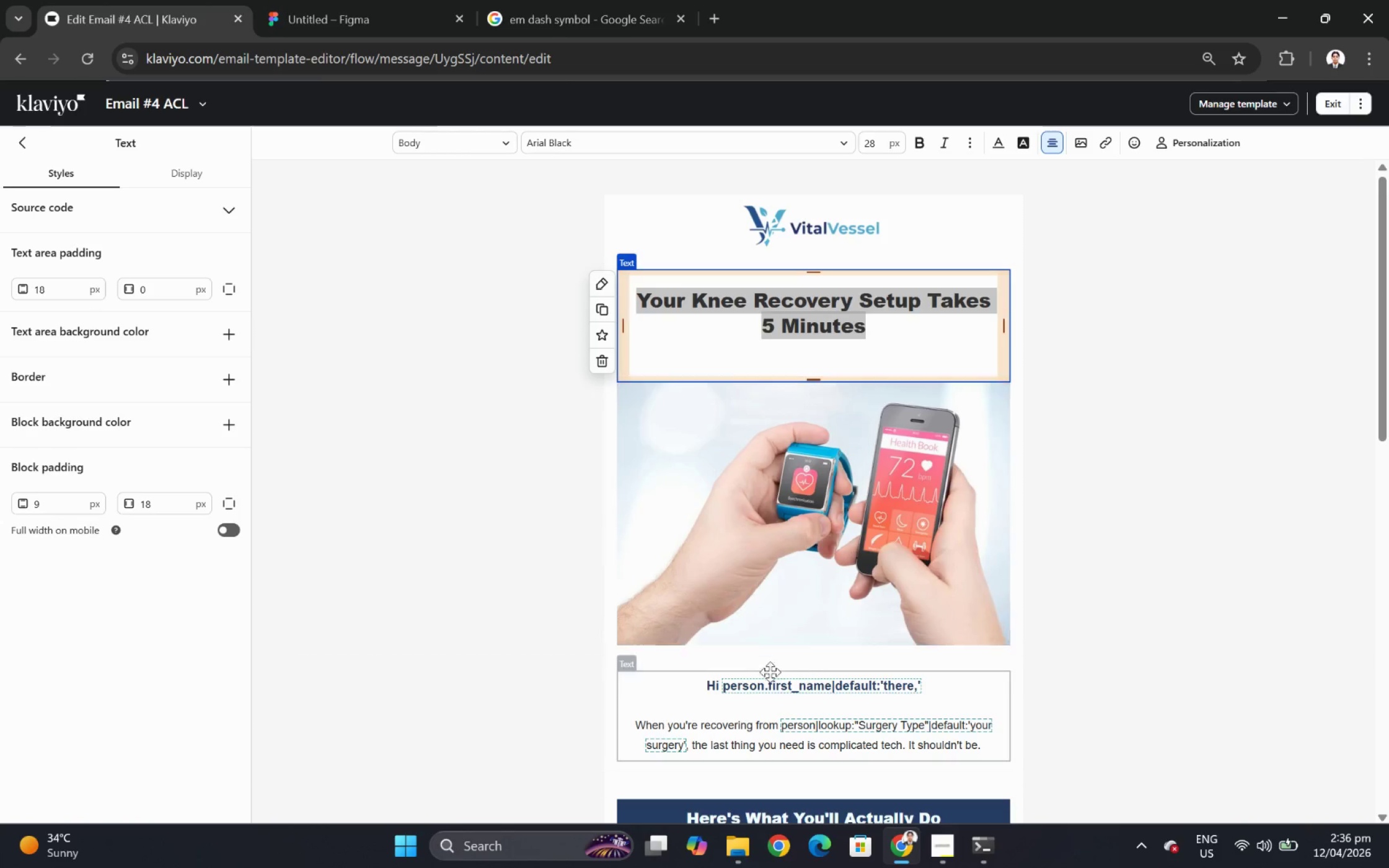 
left_click([783, 707])
 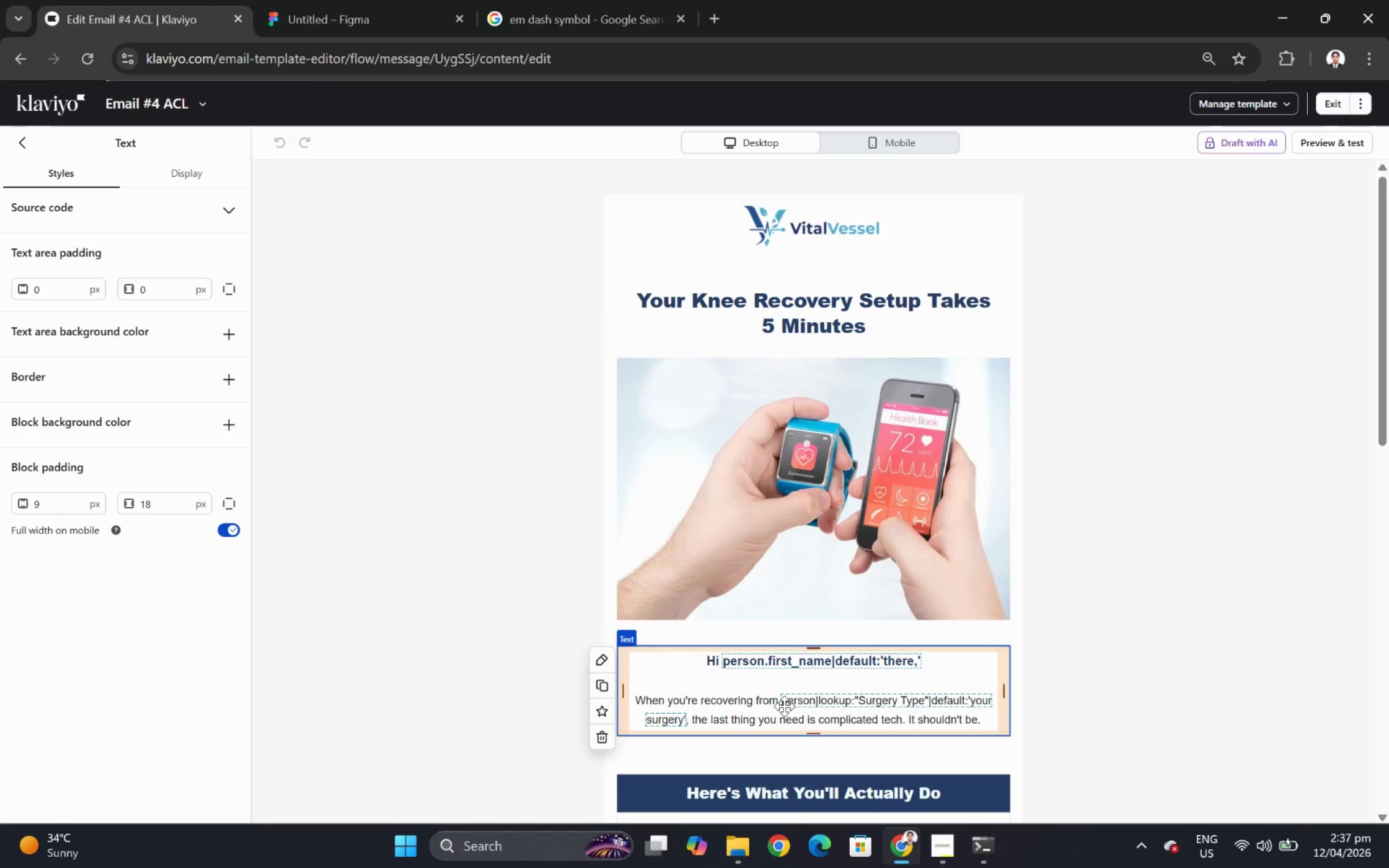 
wait(15.56)
 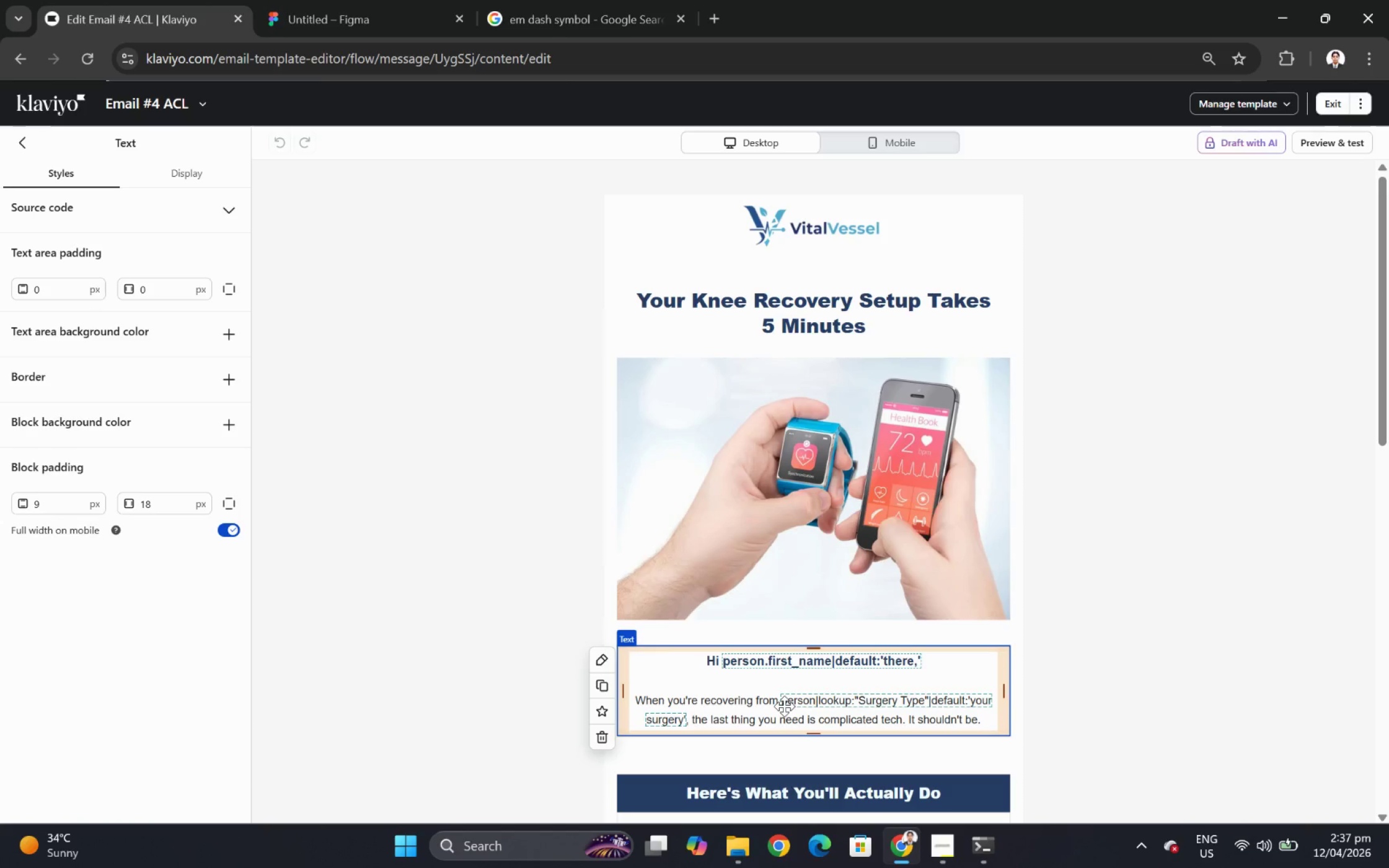 
double_click([843, 305])
 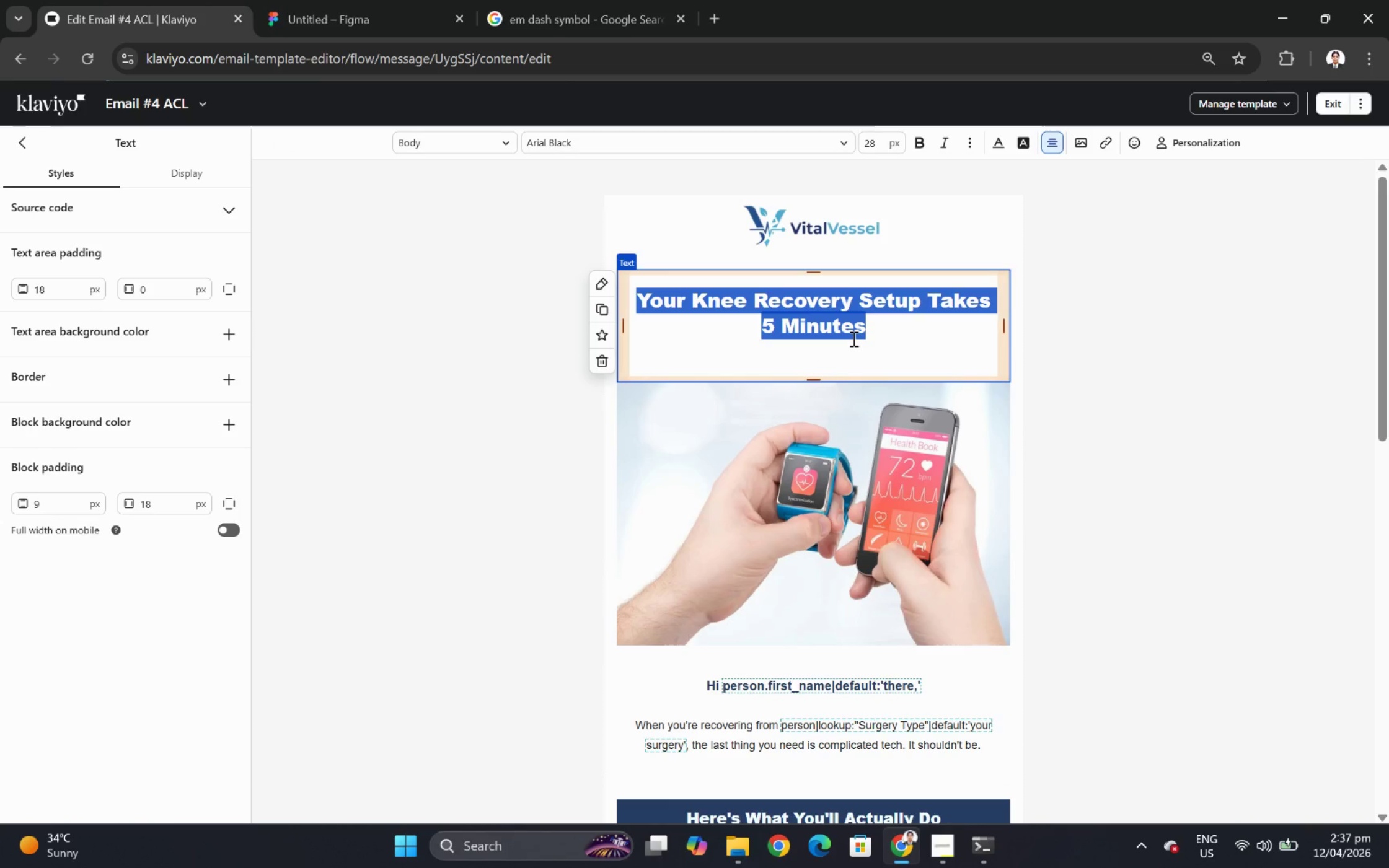 
wait(6.03)
 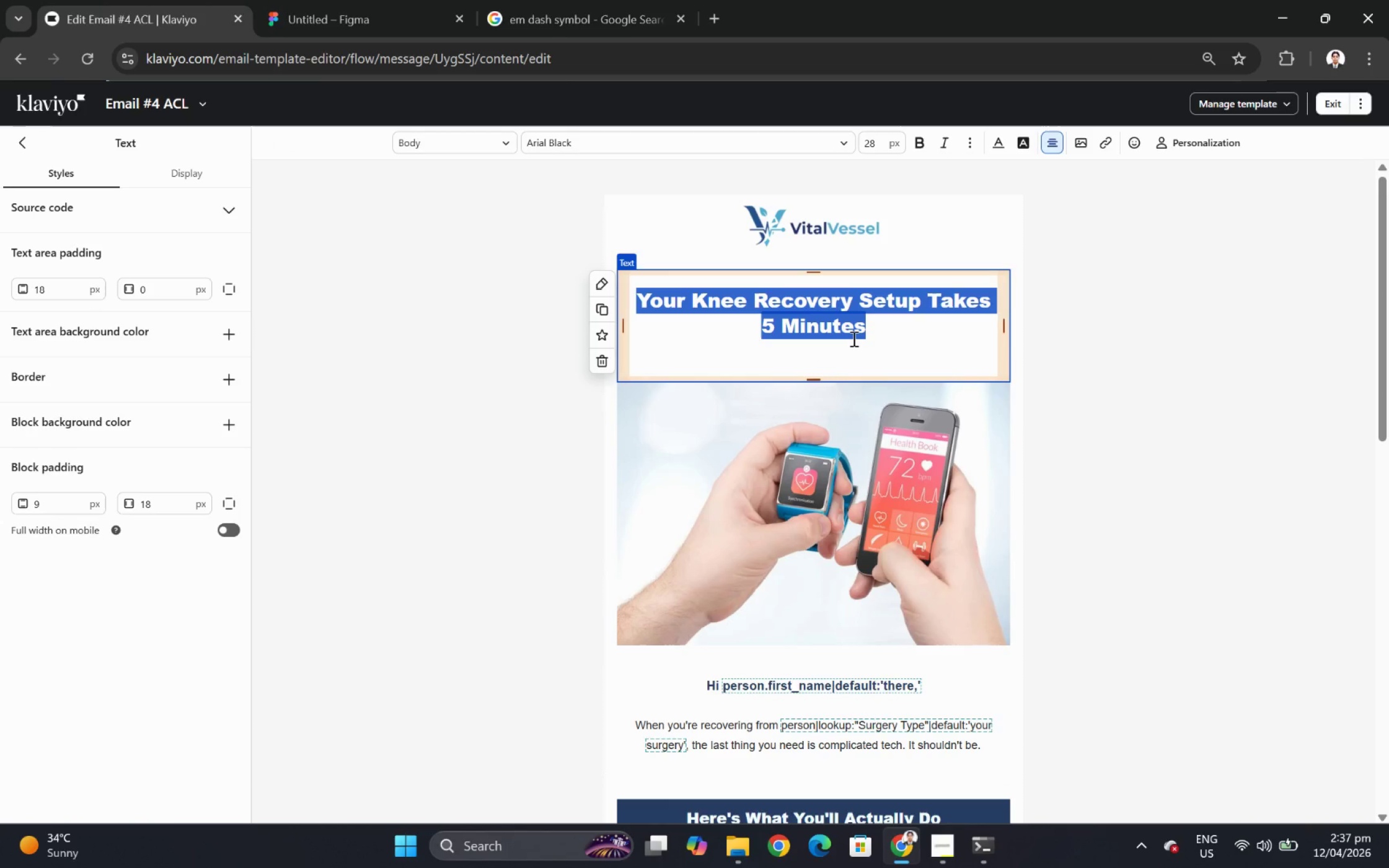 
scroll: coordinate [850, 399], scroll_direction: up, amount: 2.0
 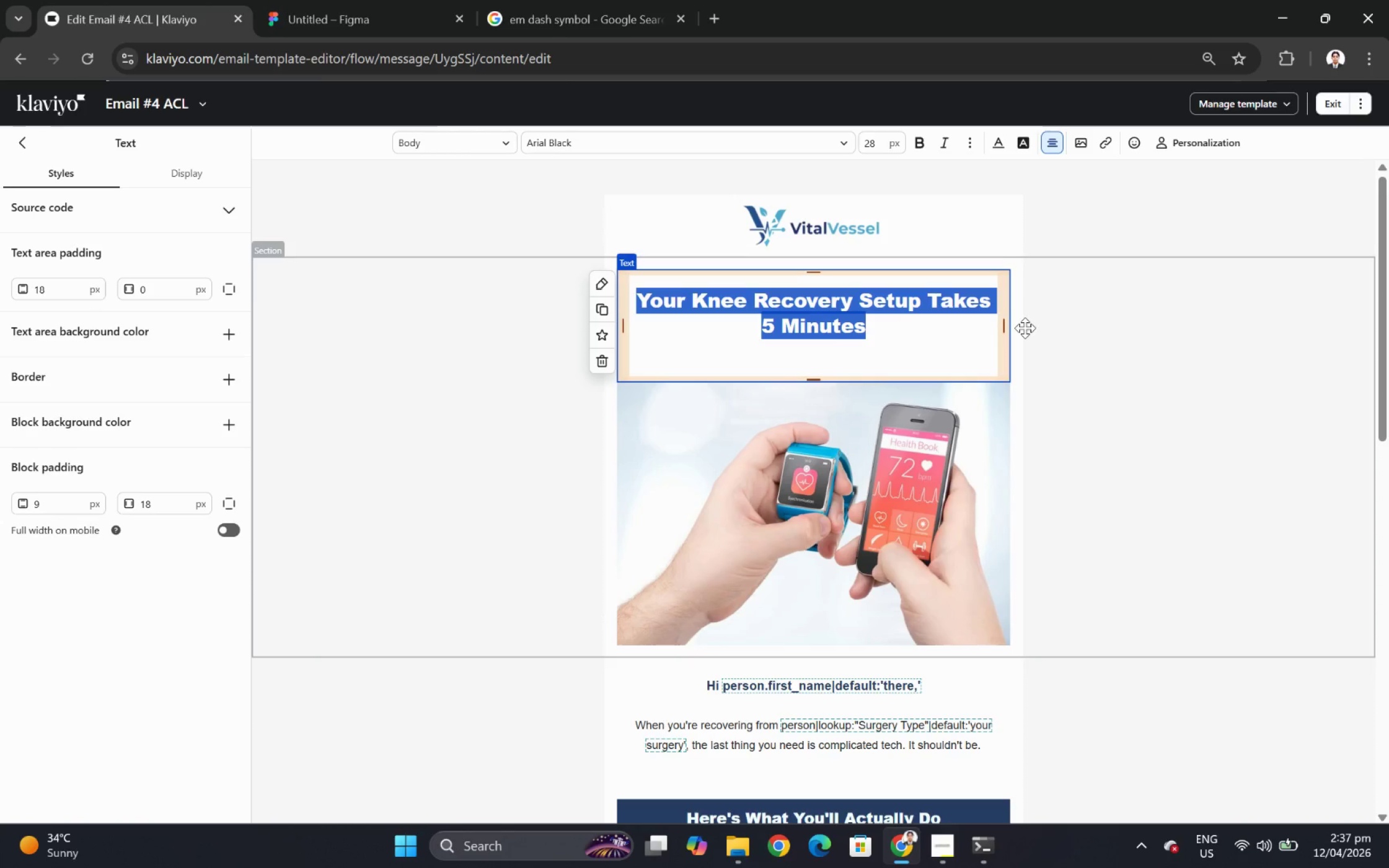 
left_click([1204, 476])
 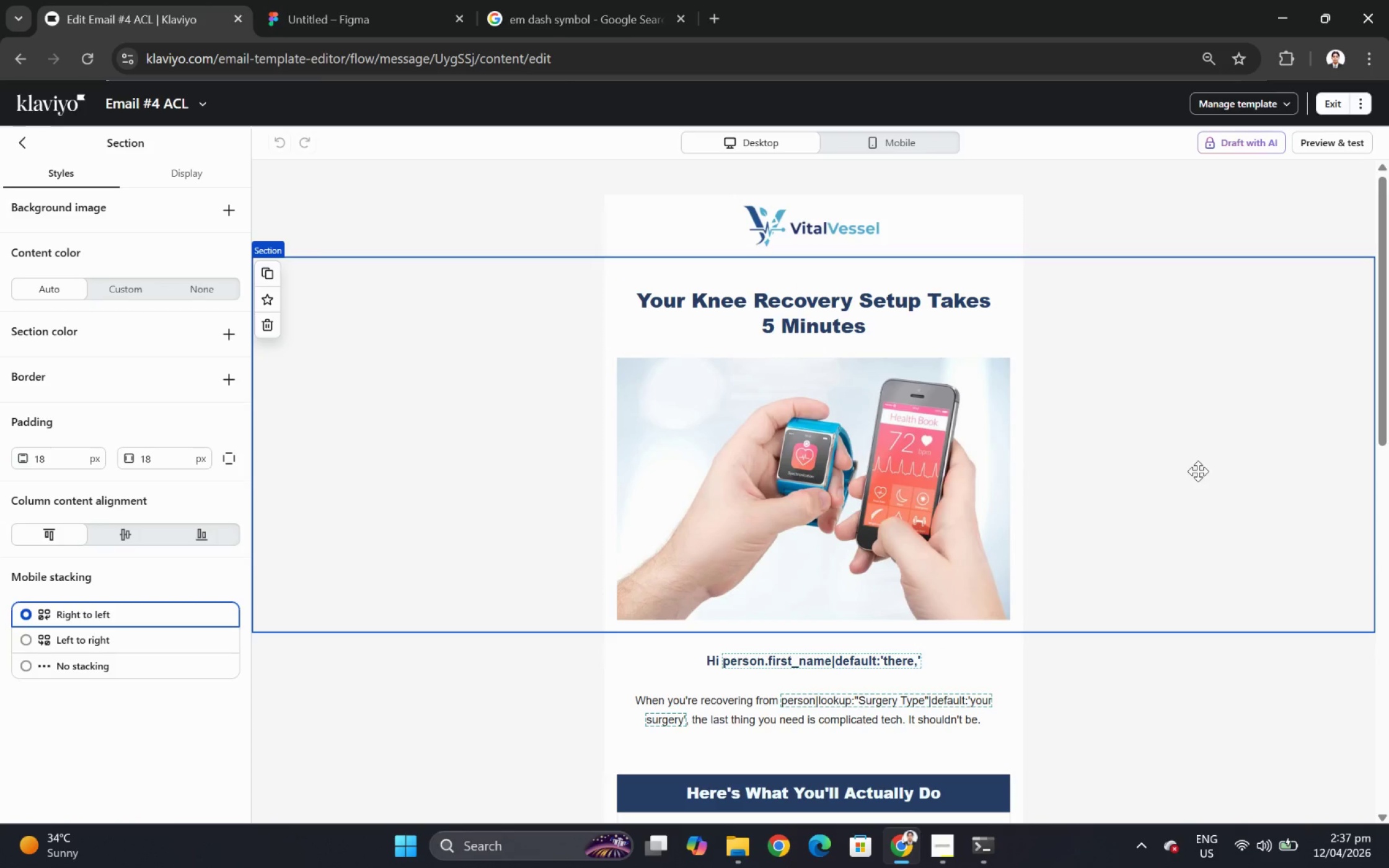 
scroll: coordinate [1170, 483], scroll_direction: up, amount: 2.0
 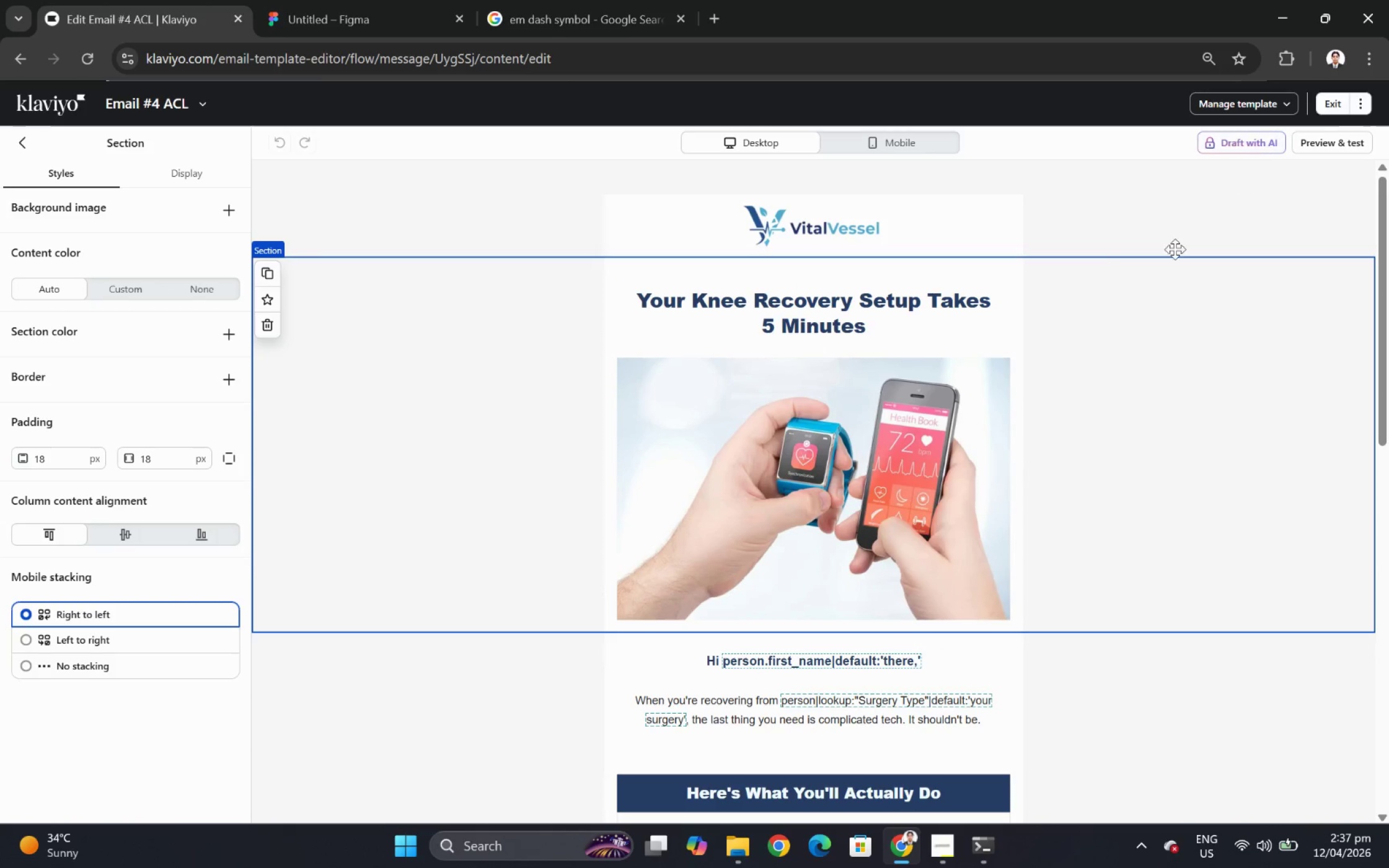 
left_click([904, 309])
 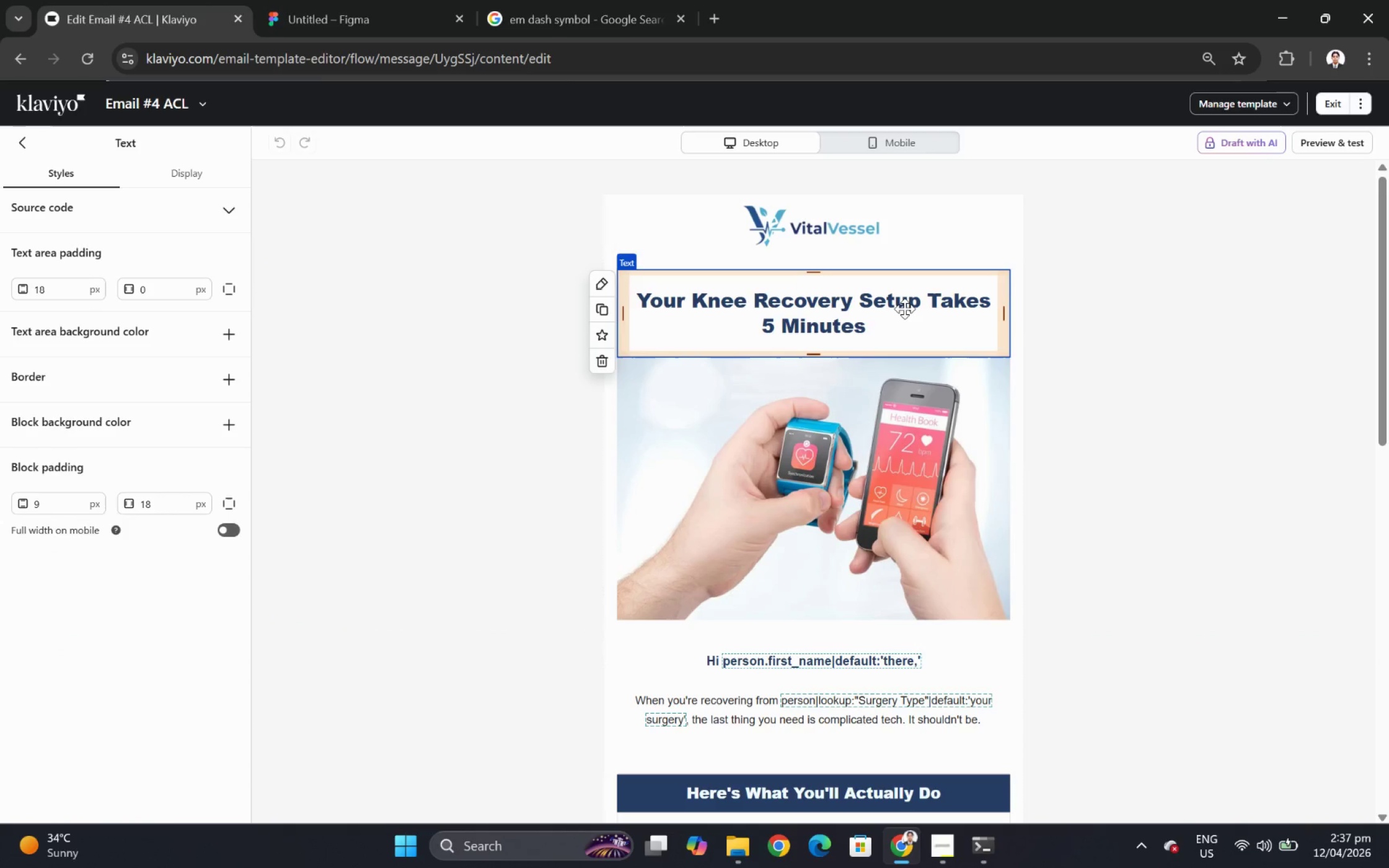 
double_click([904, 309])
 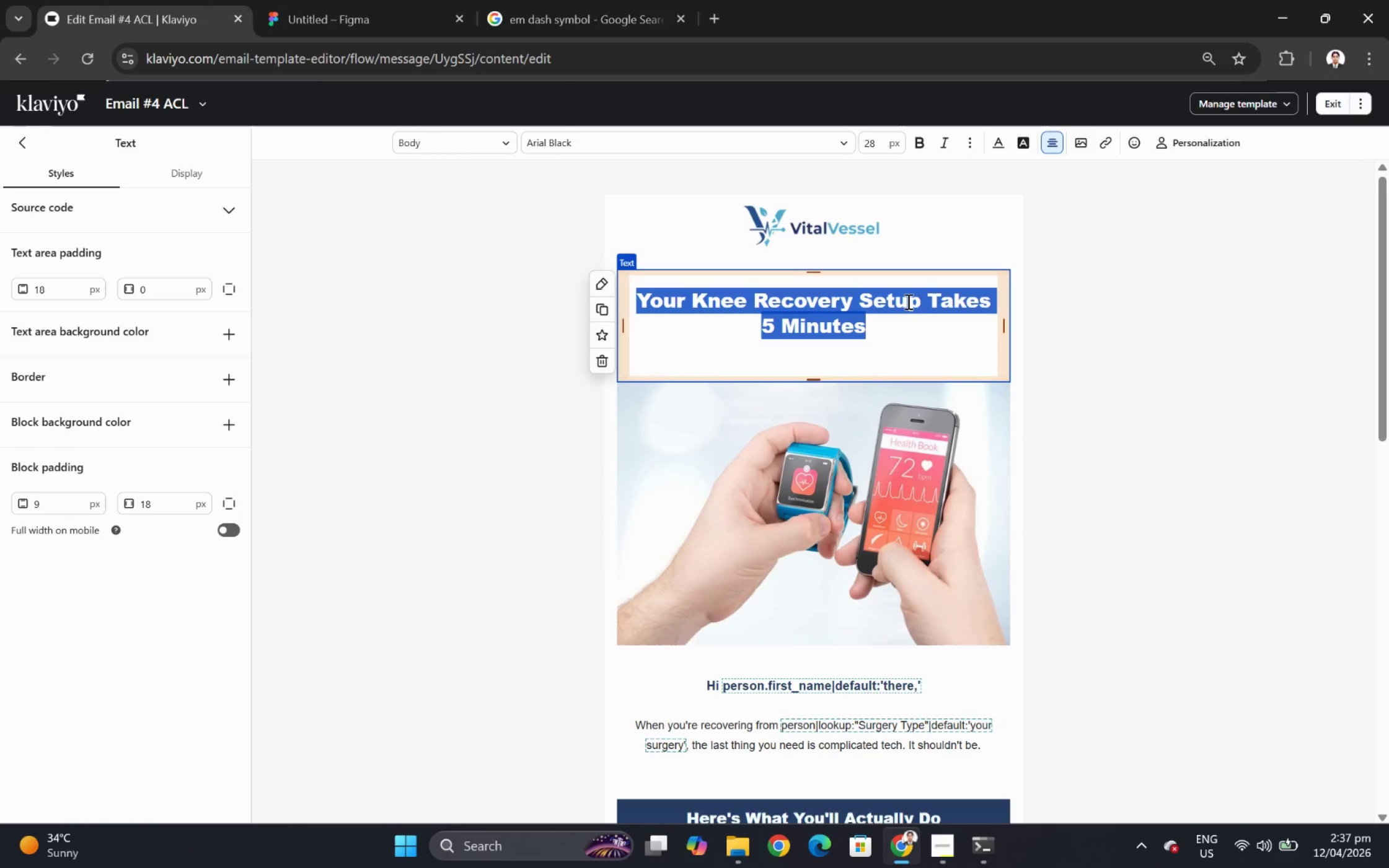 
wait(15.67)
 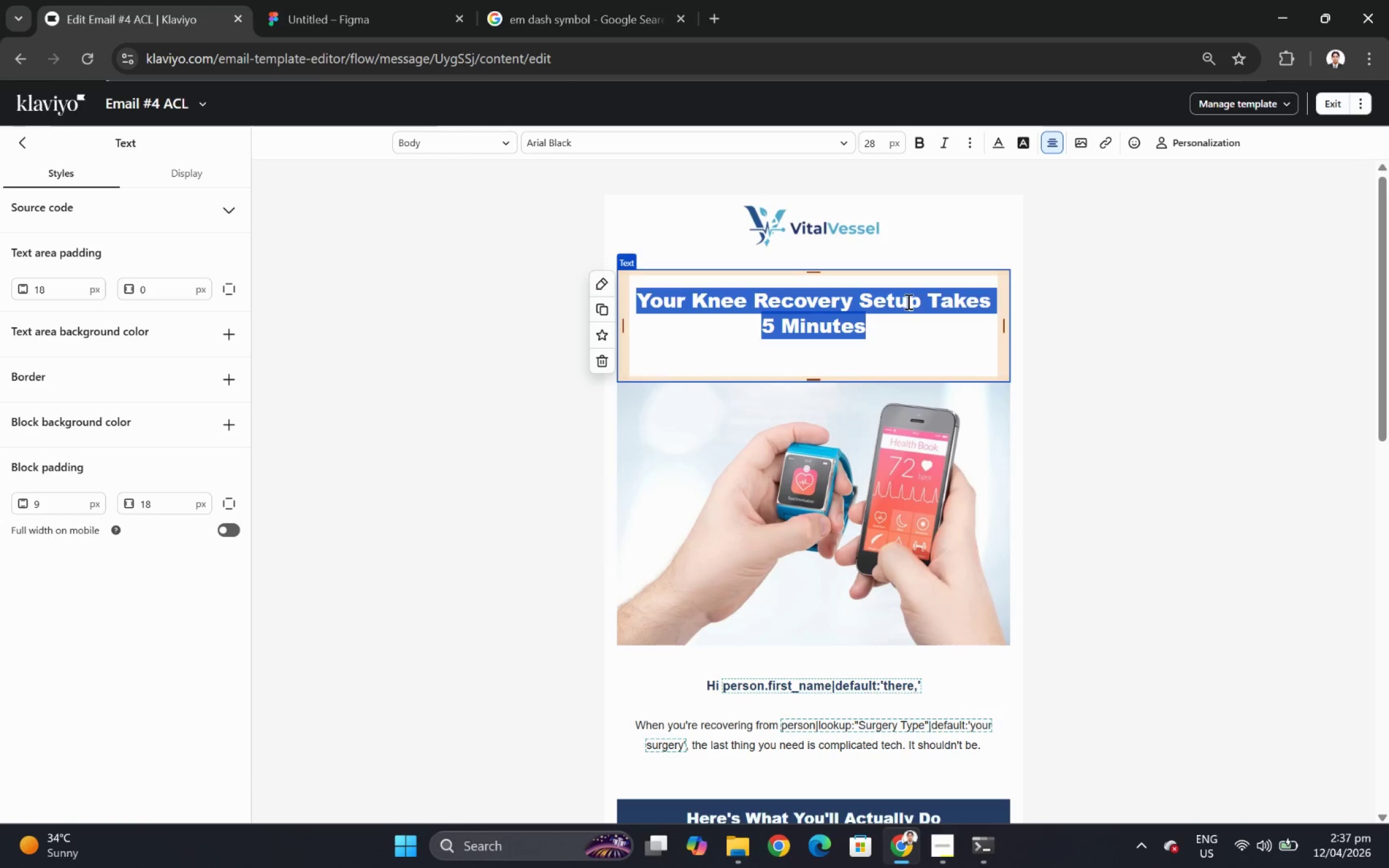 
type(Progress Is Happenui)
key(Backspace)
key(Backspace)
type(ing)
 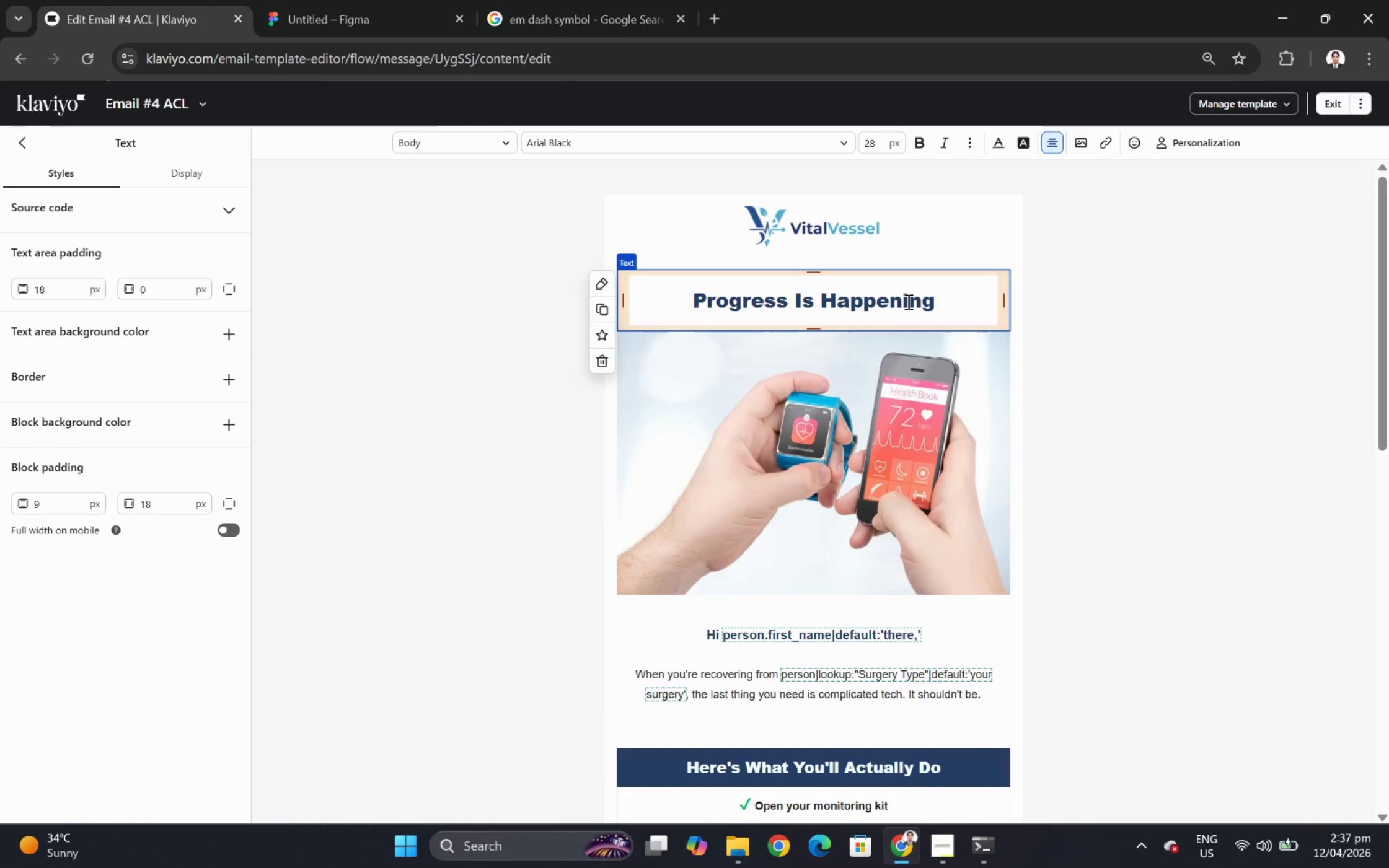 
type(. Yop)
key(Backspace)
key(Backspace)
type(ou're Just Not Seeing It)
 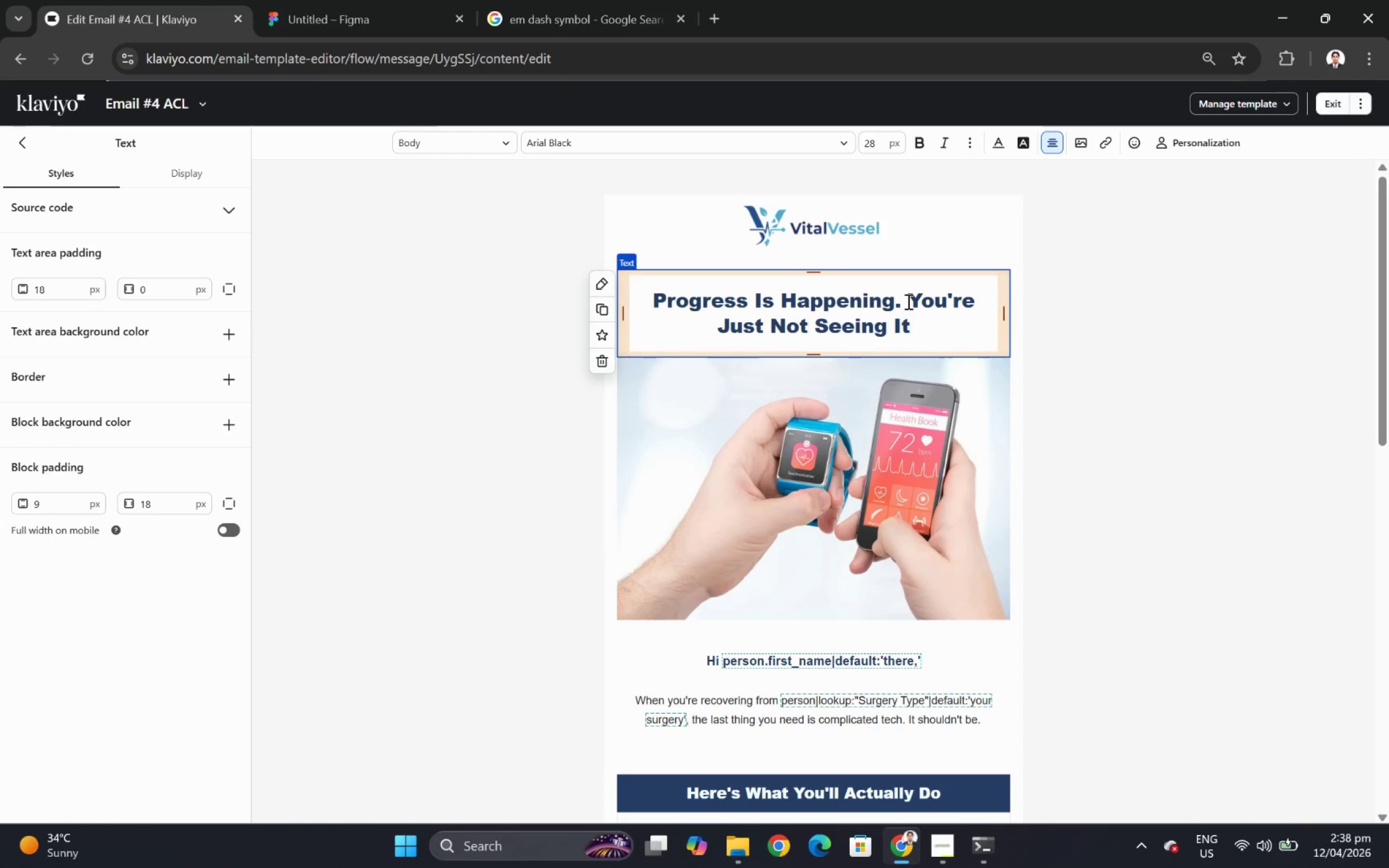 
wait(7.62)
 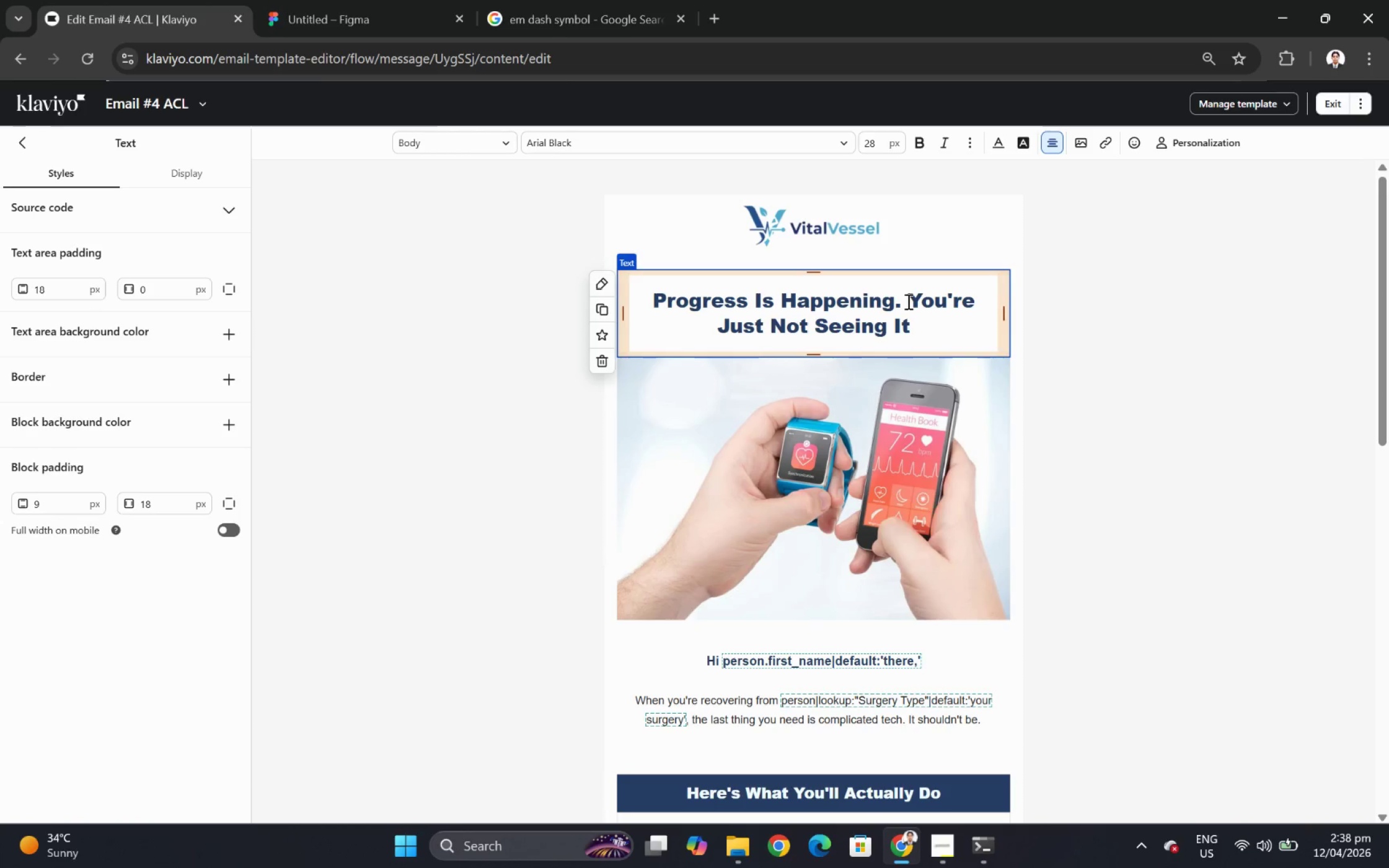 
left_click([1099, 457])
 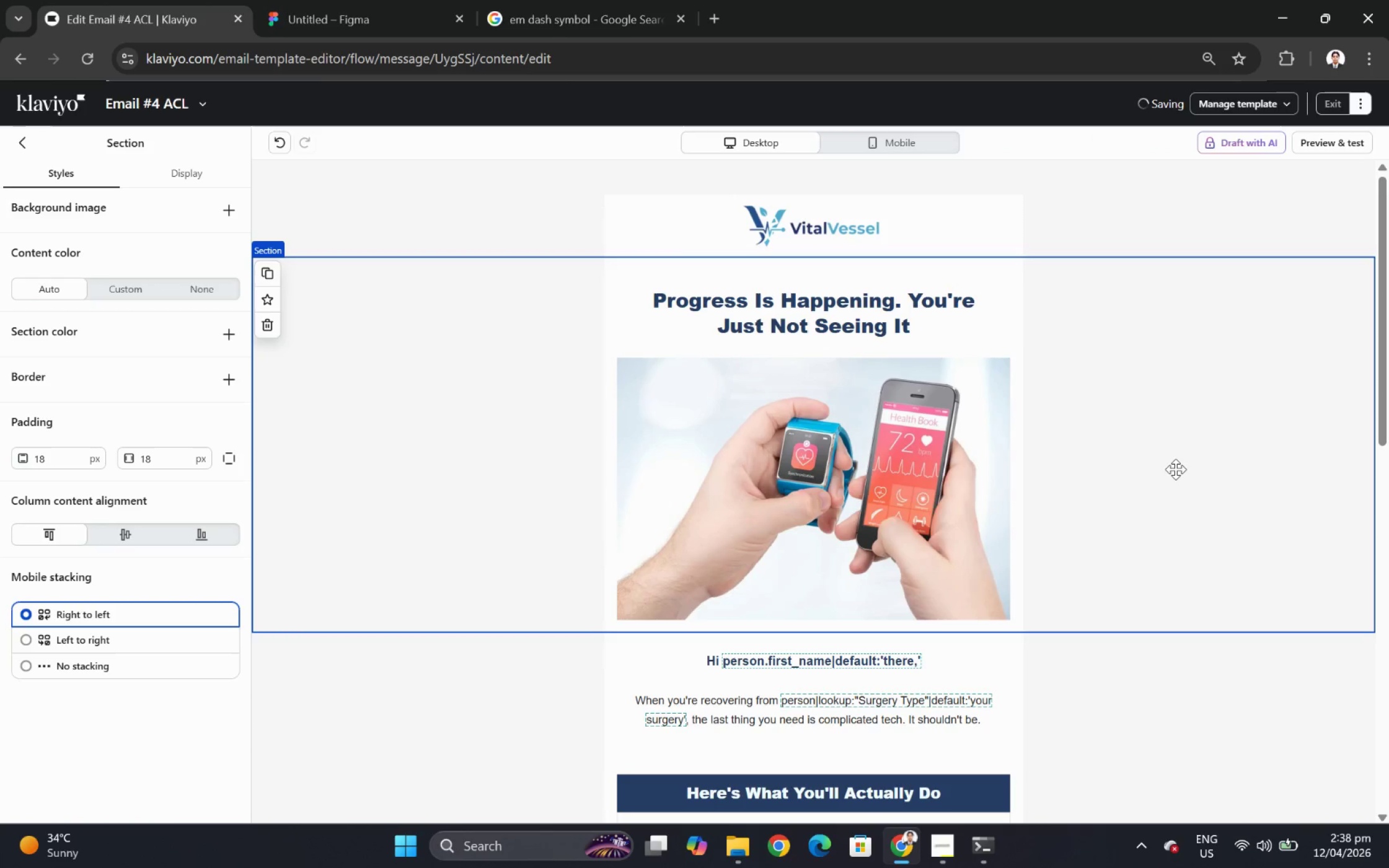 
scroll: coordinate [1179, 462], scroll_direction: down, amount: 3.0
 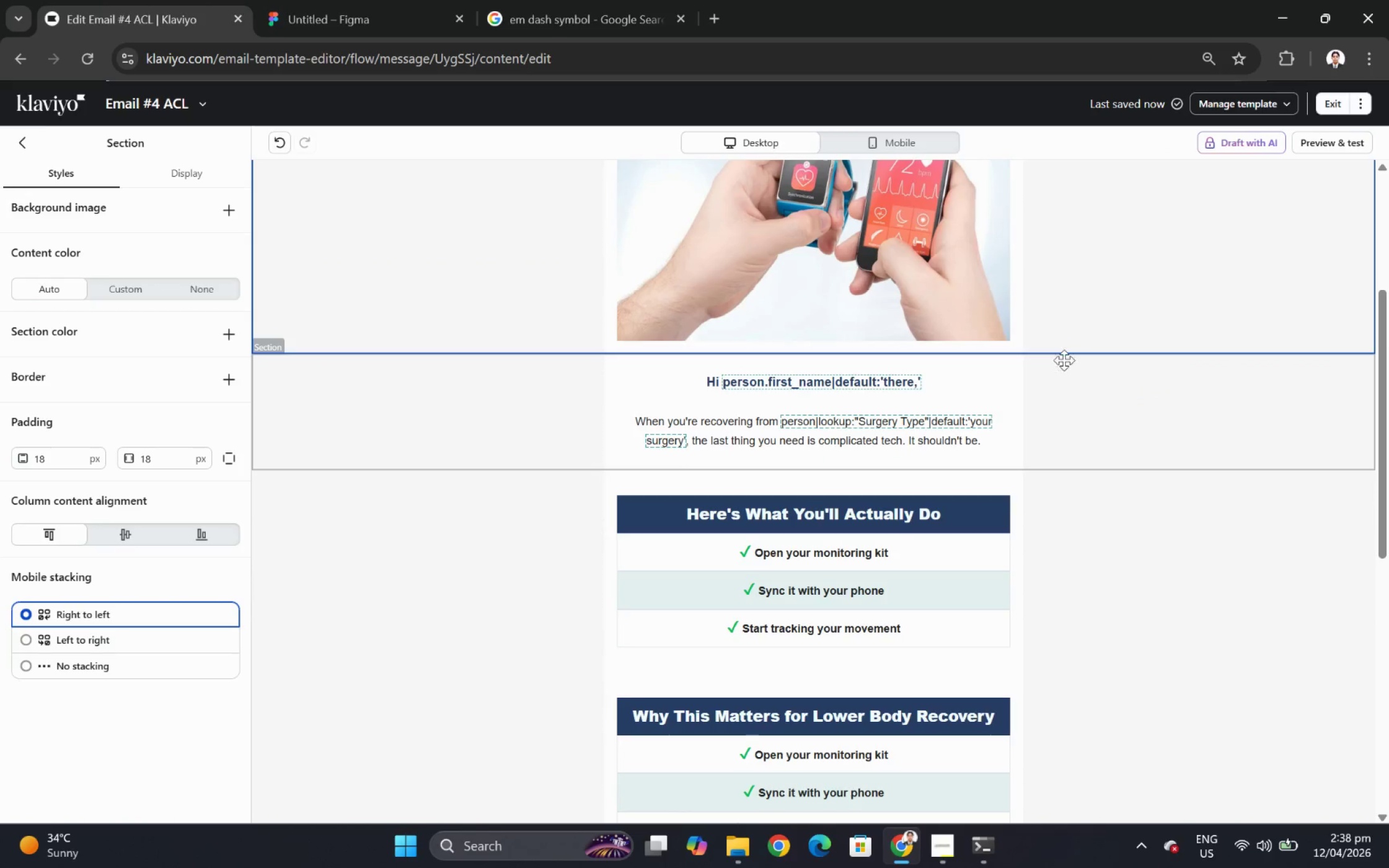 
scroll: coordinate [1062, 360], scroll_direction: up, amount: 1.0
 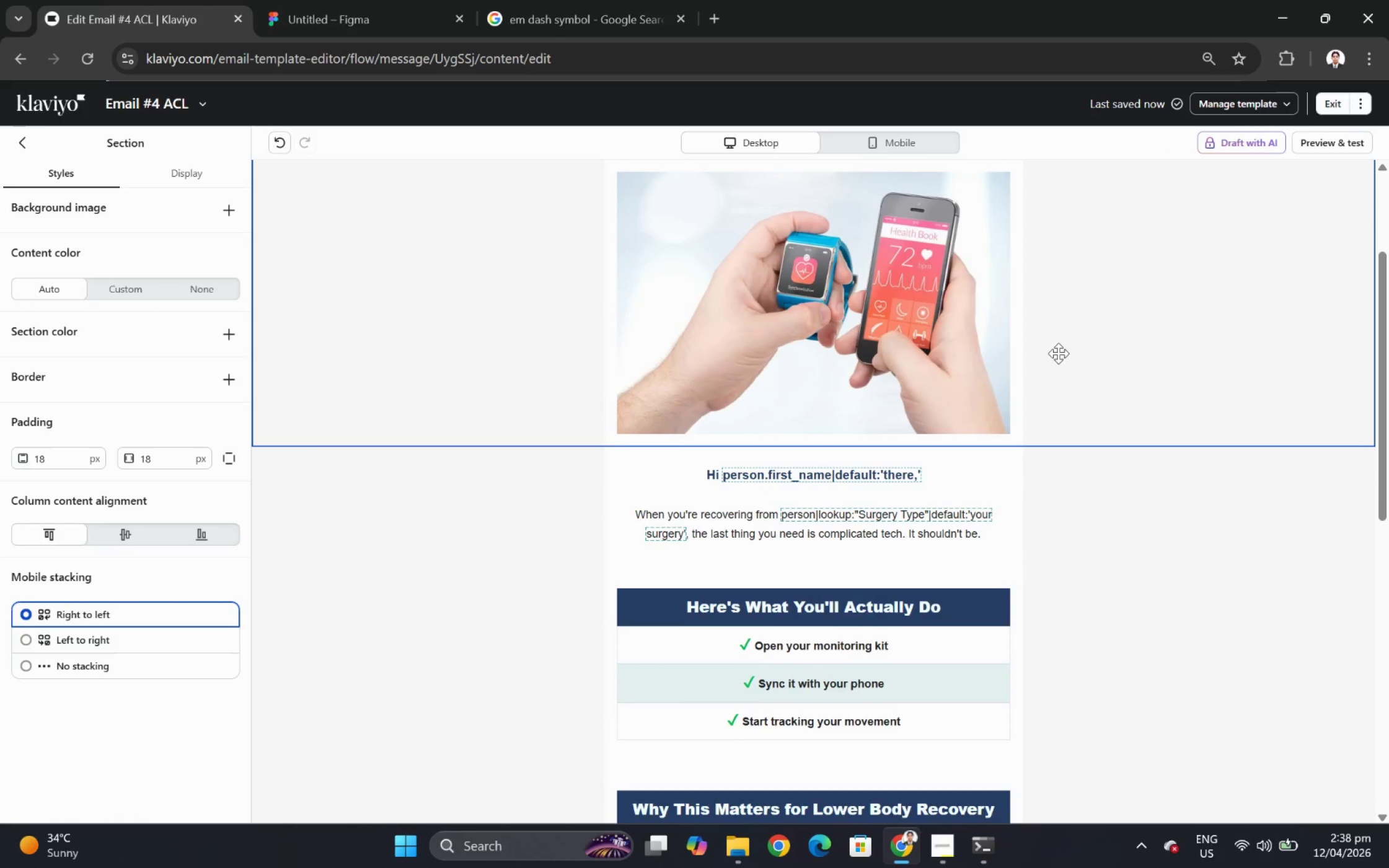 
scroll: coordinate [1058, 353], scroll_direction: down, amount: 5.0
 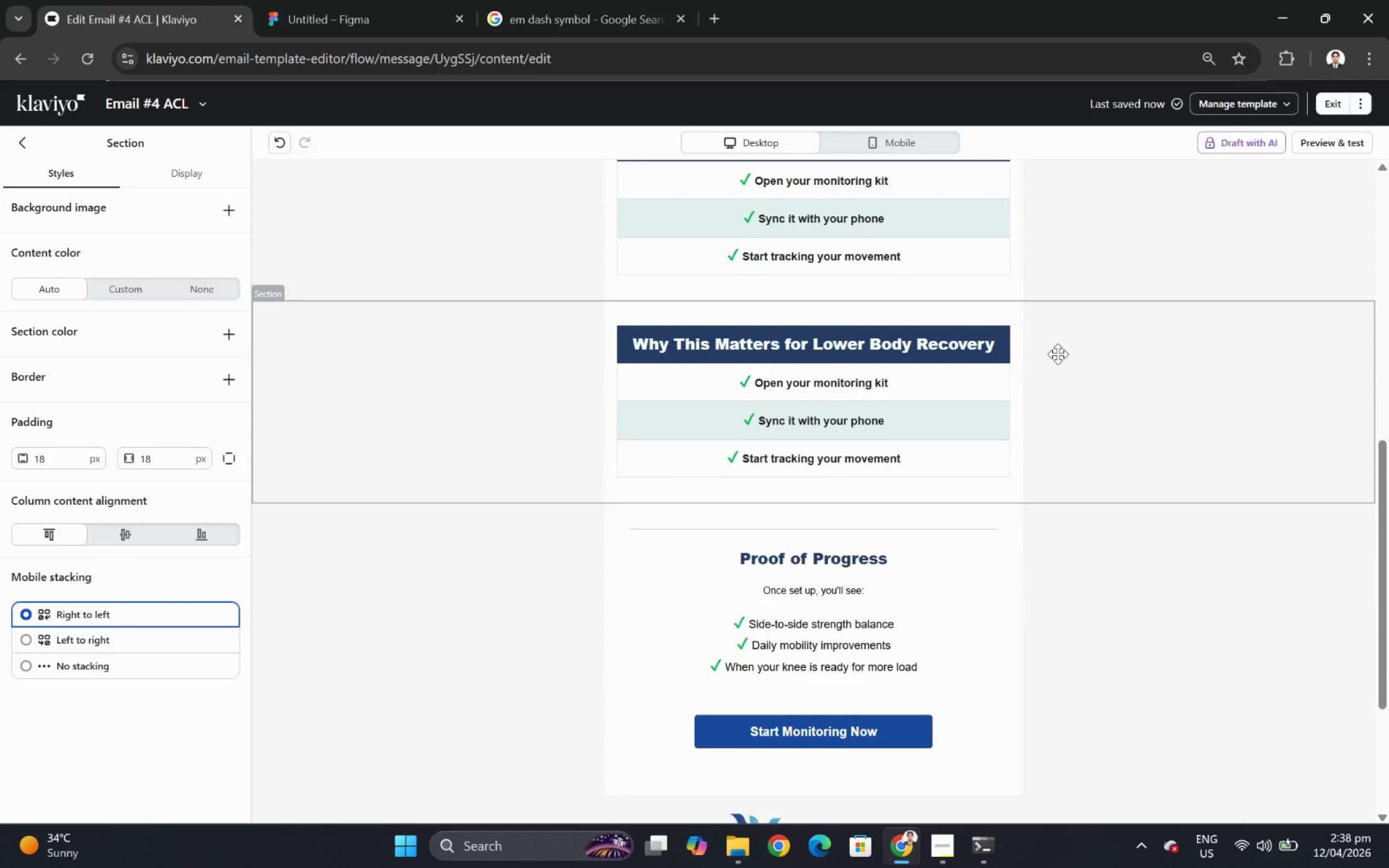 
scroll: coordinate [1022, 391], scroll_direction: up, amount: 10.0
 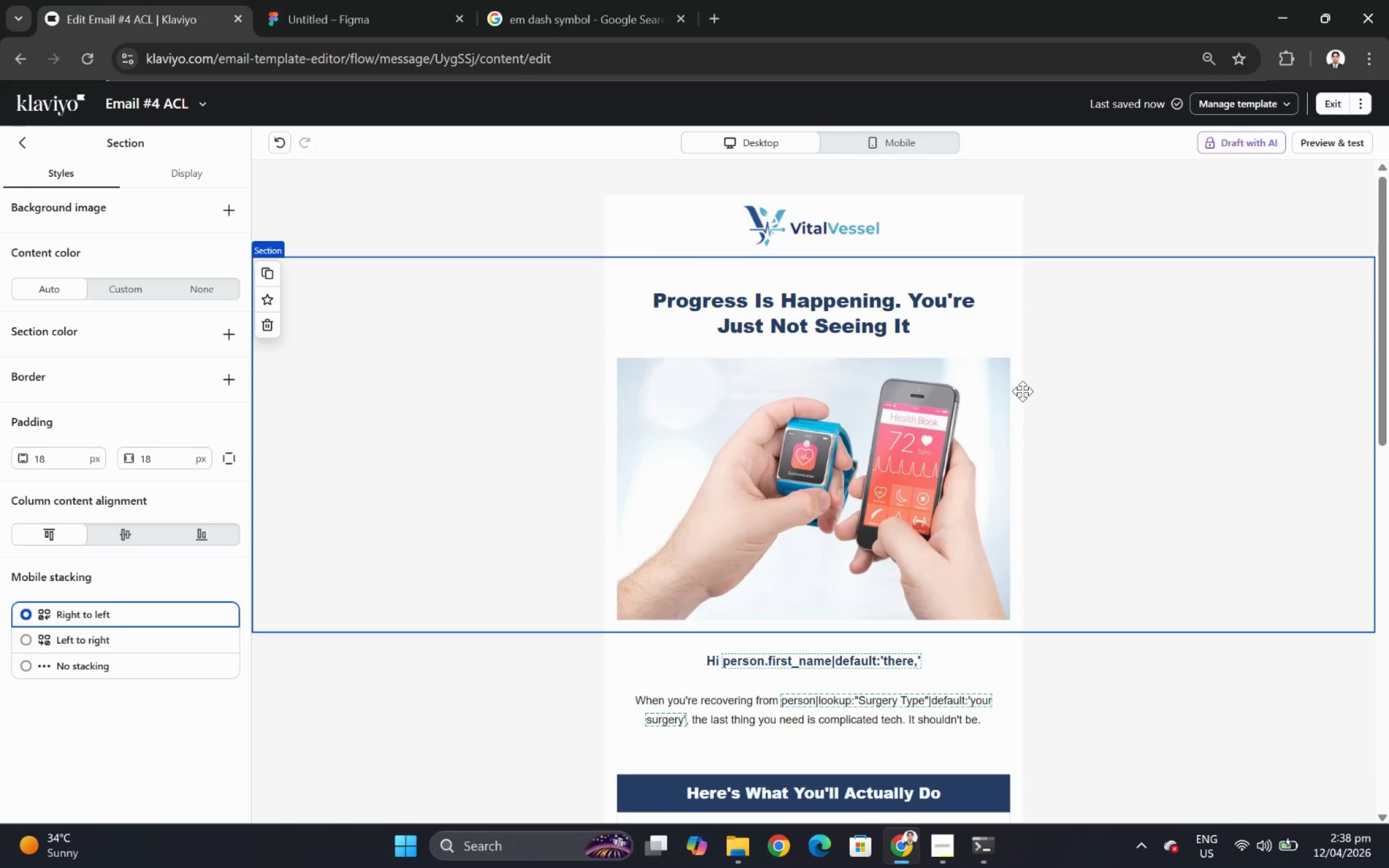 
scroll: coordinate [1022, 391], scroll_direction: down, amount: 2.0
 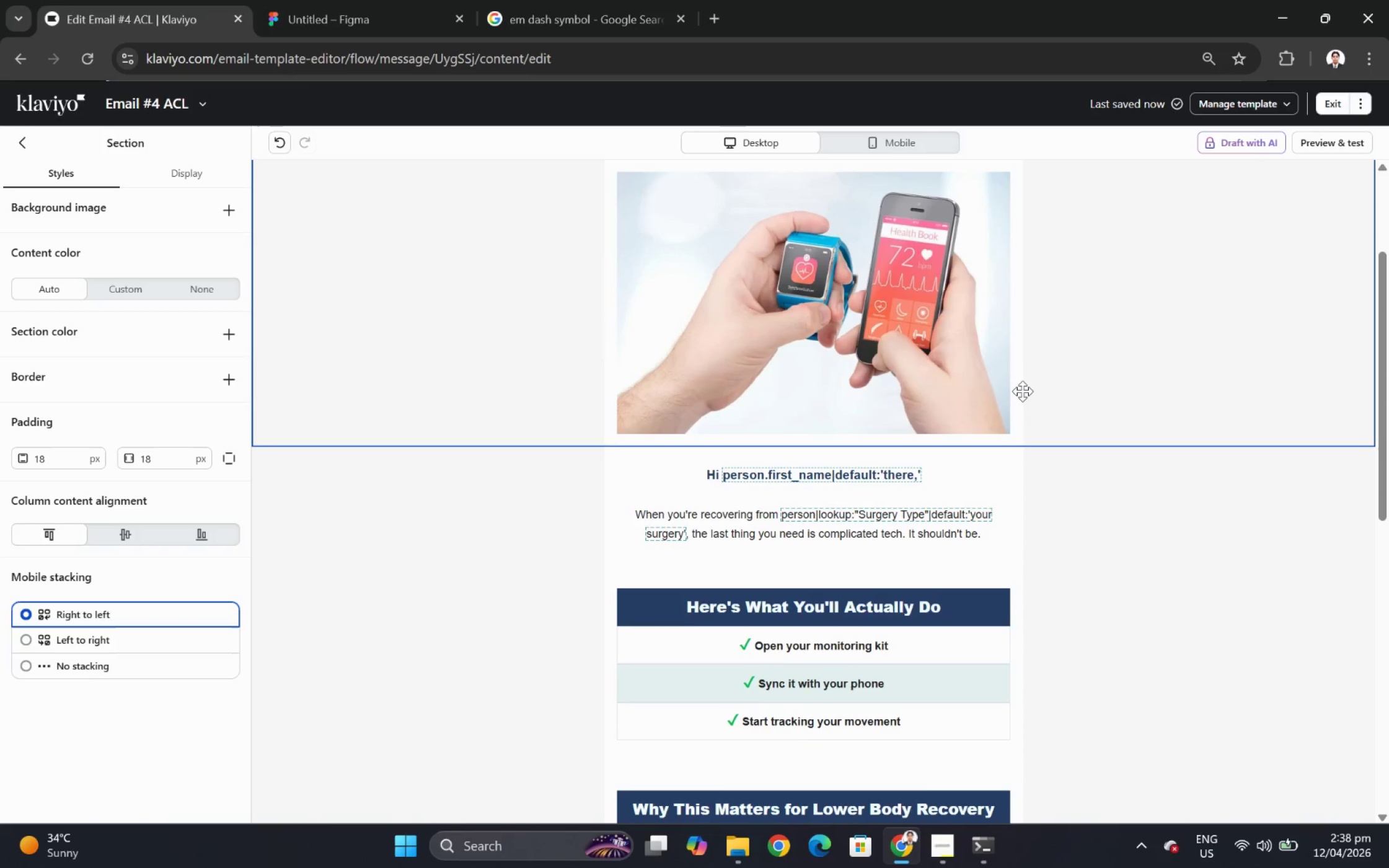 
scroll: coordinate [1022, 391], scroll_direction: up, amount: 2.0
 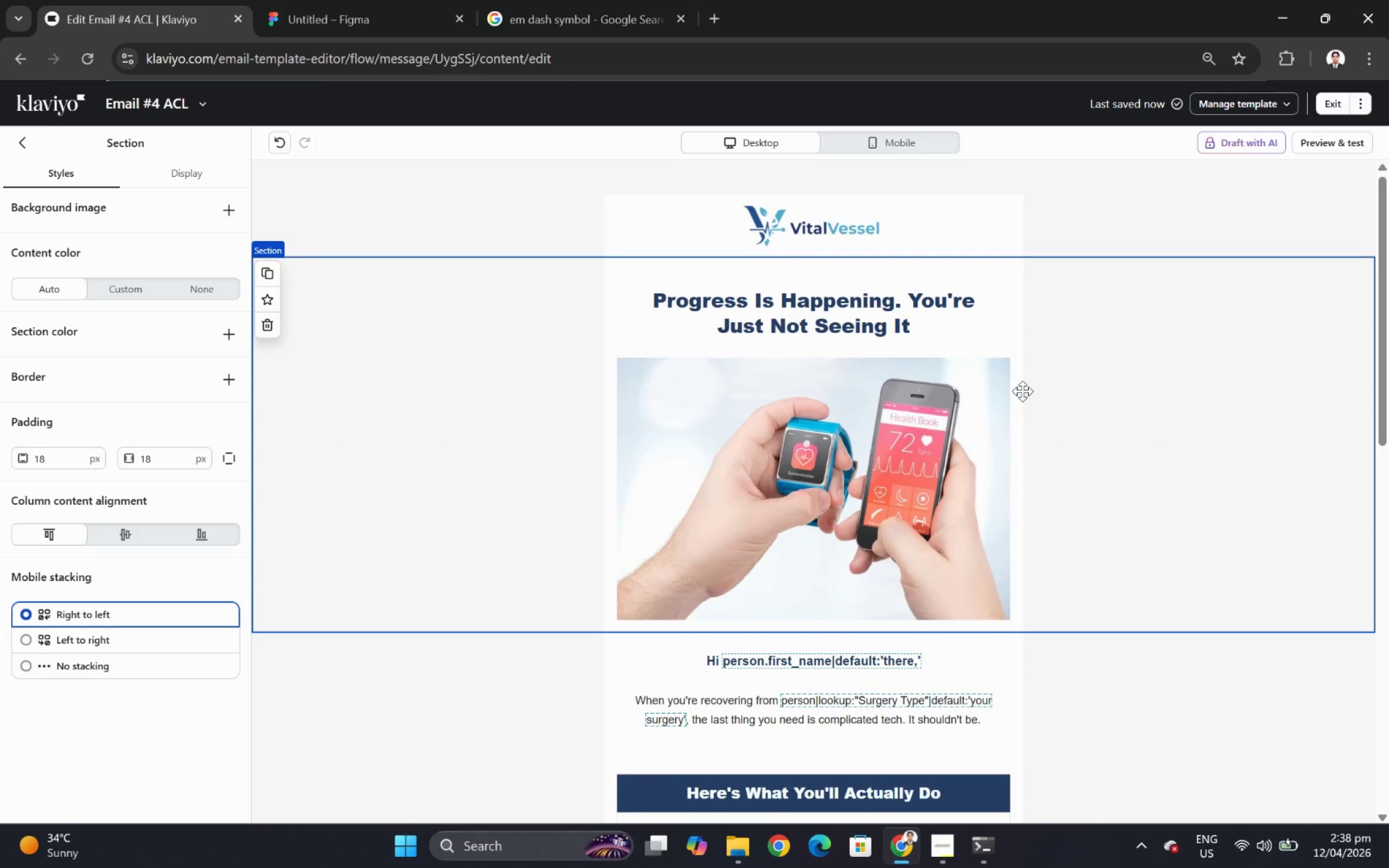 
scroll: coordinate [1022, 391], scroll_direction: down, amount: 2.0
 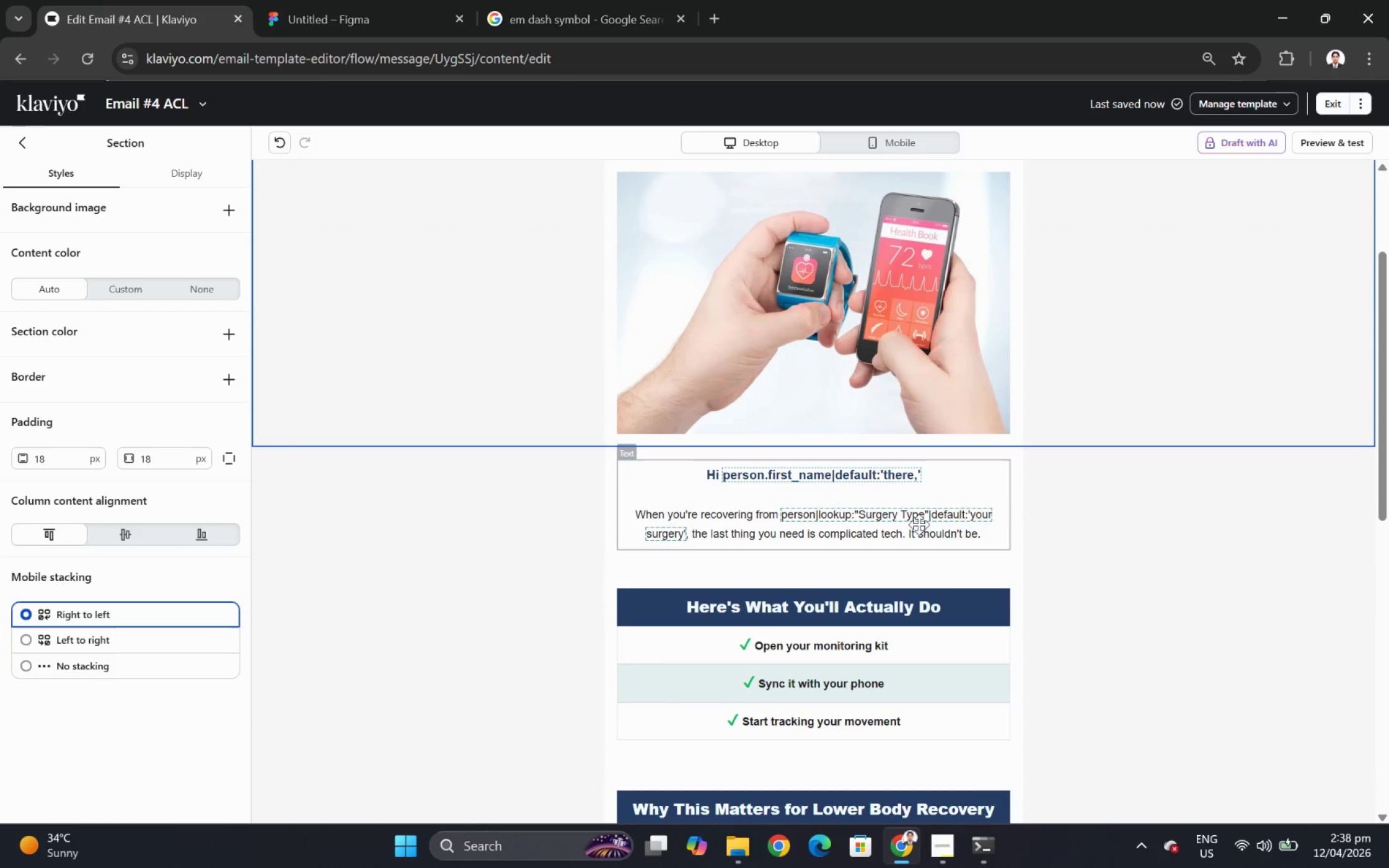 
left_click([915, 525])
 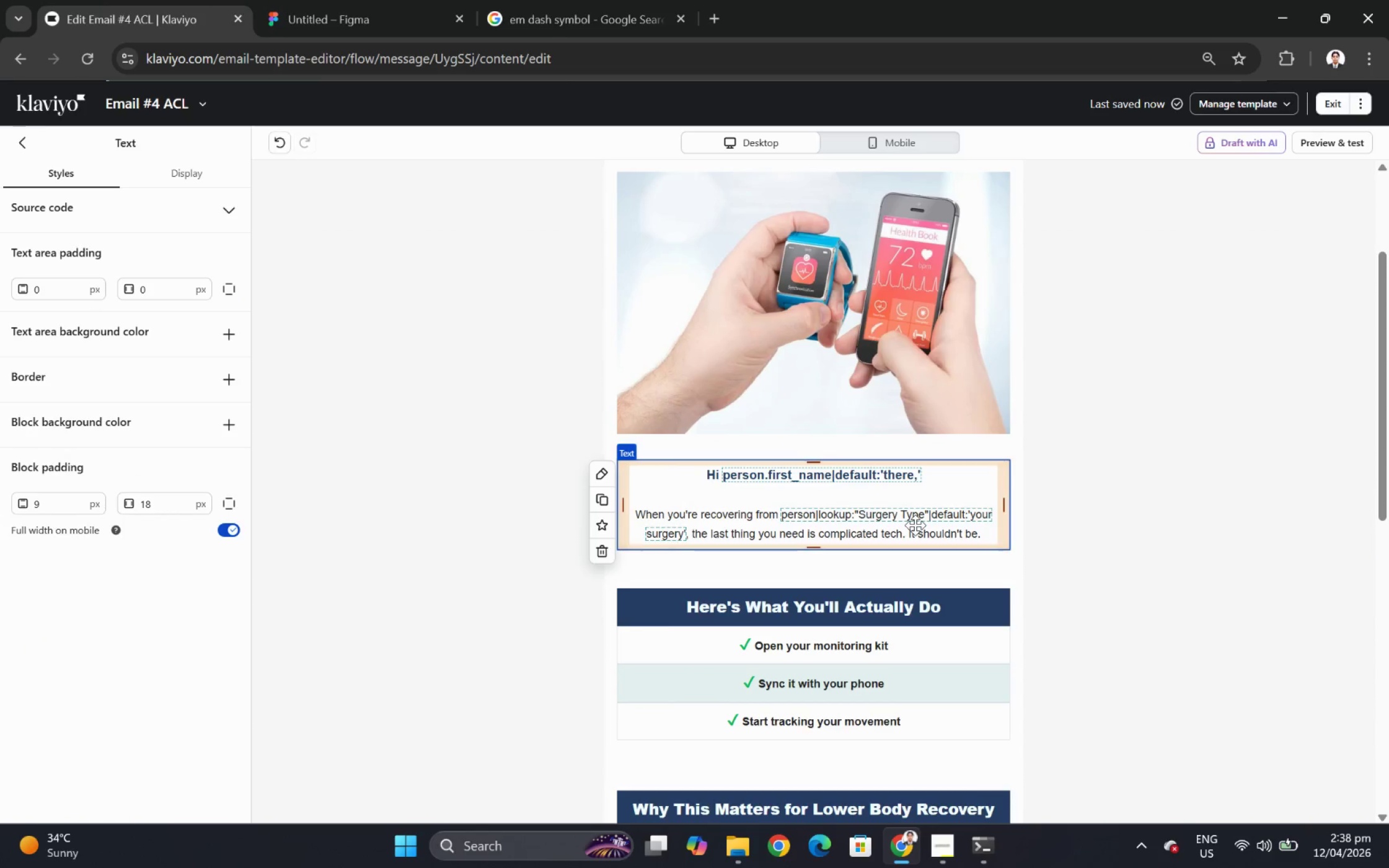 
left_click([915, 525])
 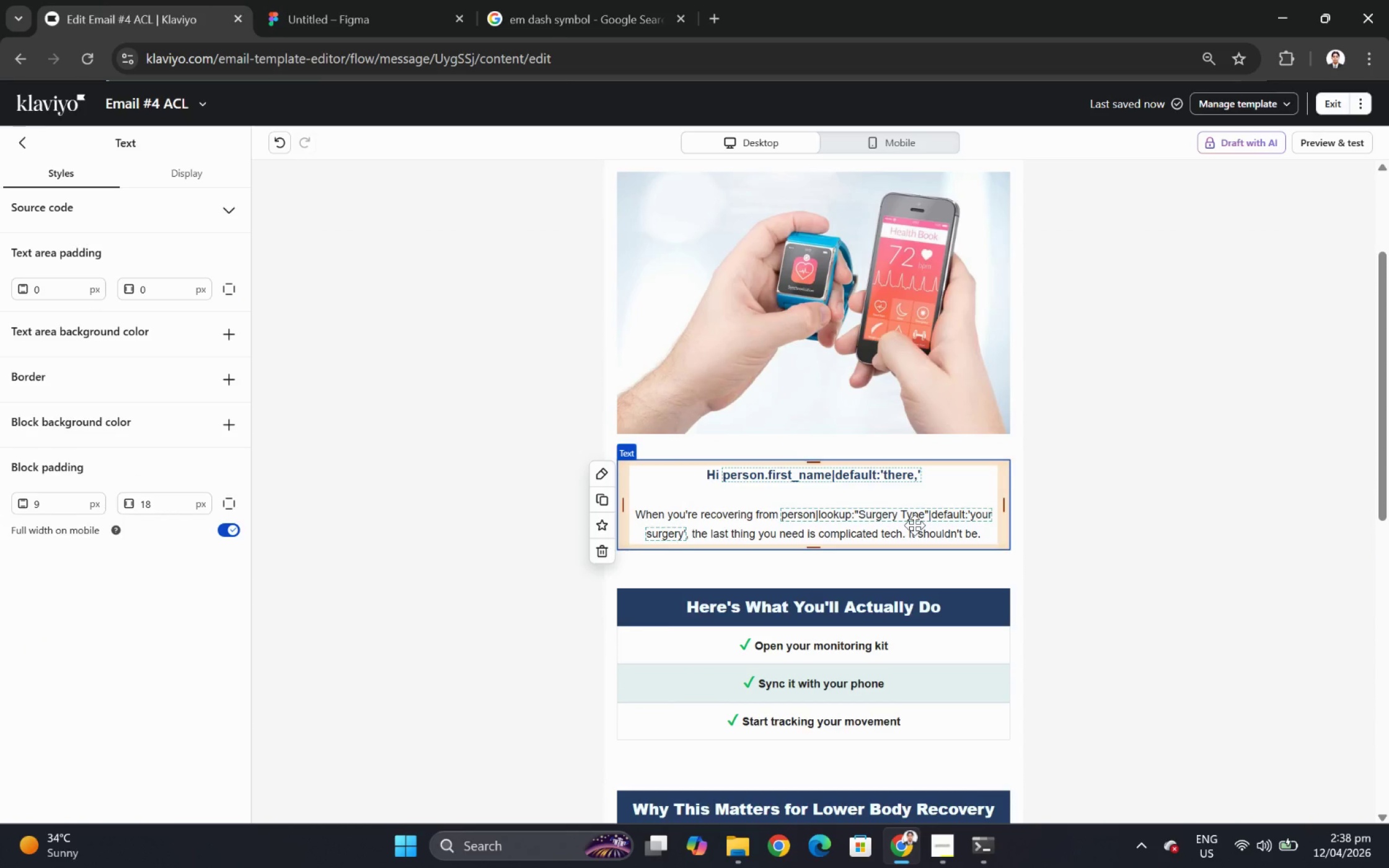 
double_click([914, 525])
 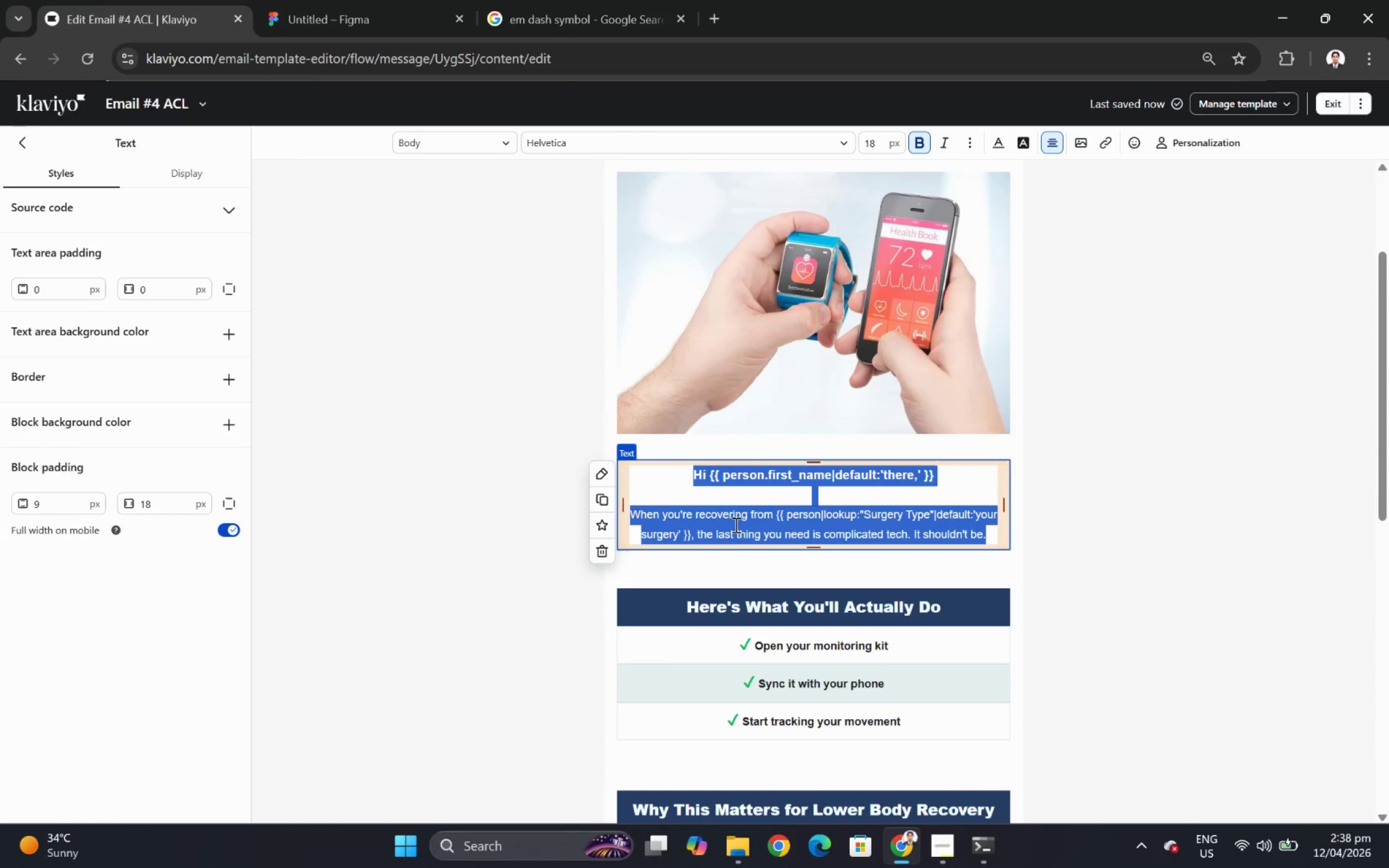 
left_click([729, 524])
 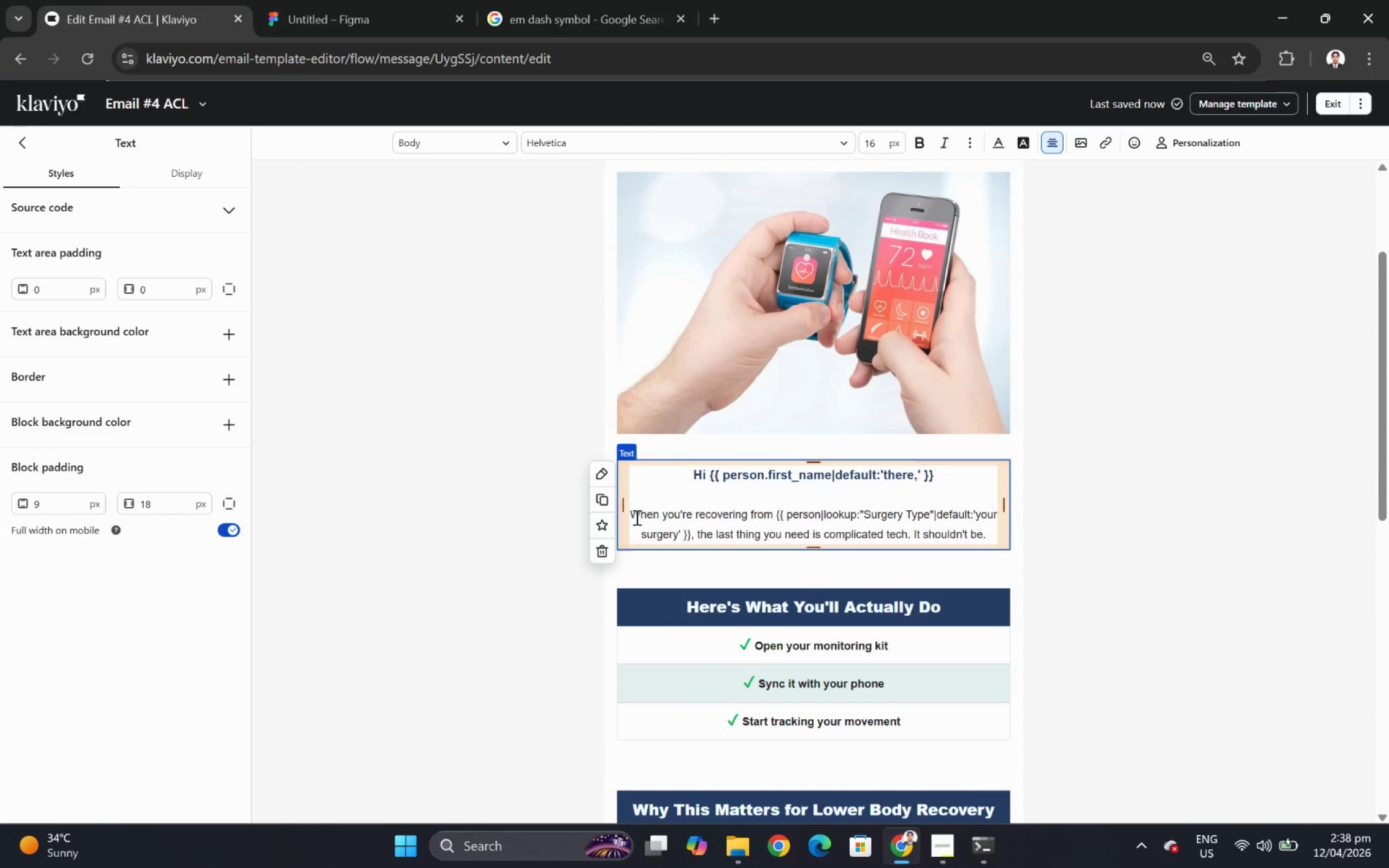 
left_click_drag(start_coordinate=[631, 514], to_coordinate=[992, 538])
 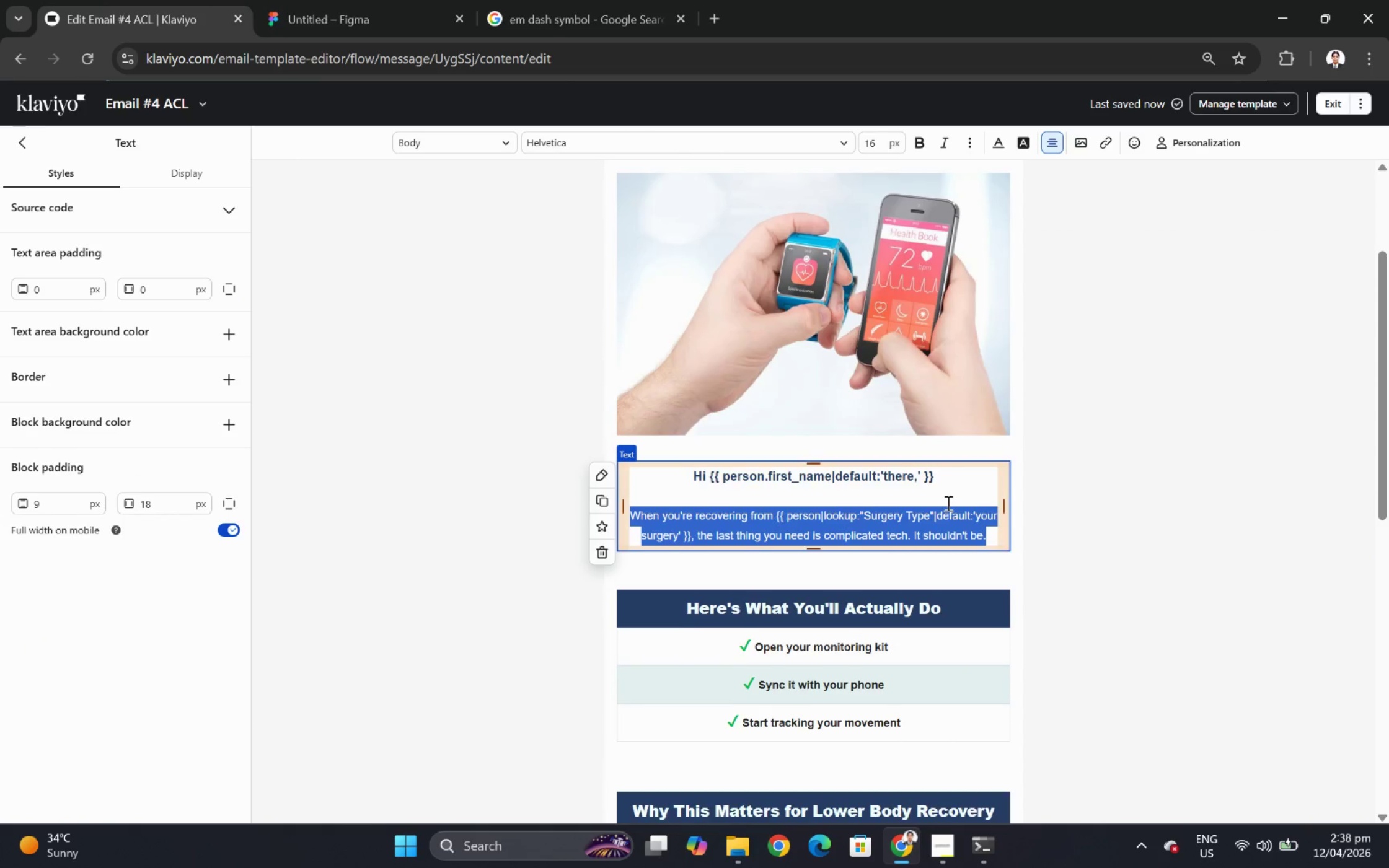 
scroll: coordinate [946, 502], scroll_direction: up, amount: 2.0
 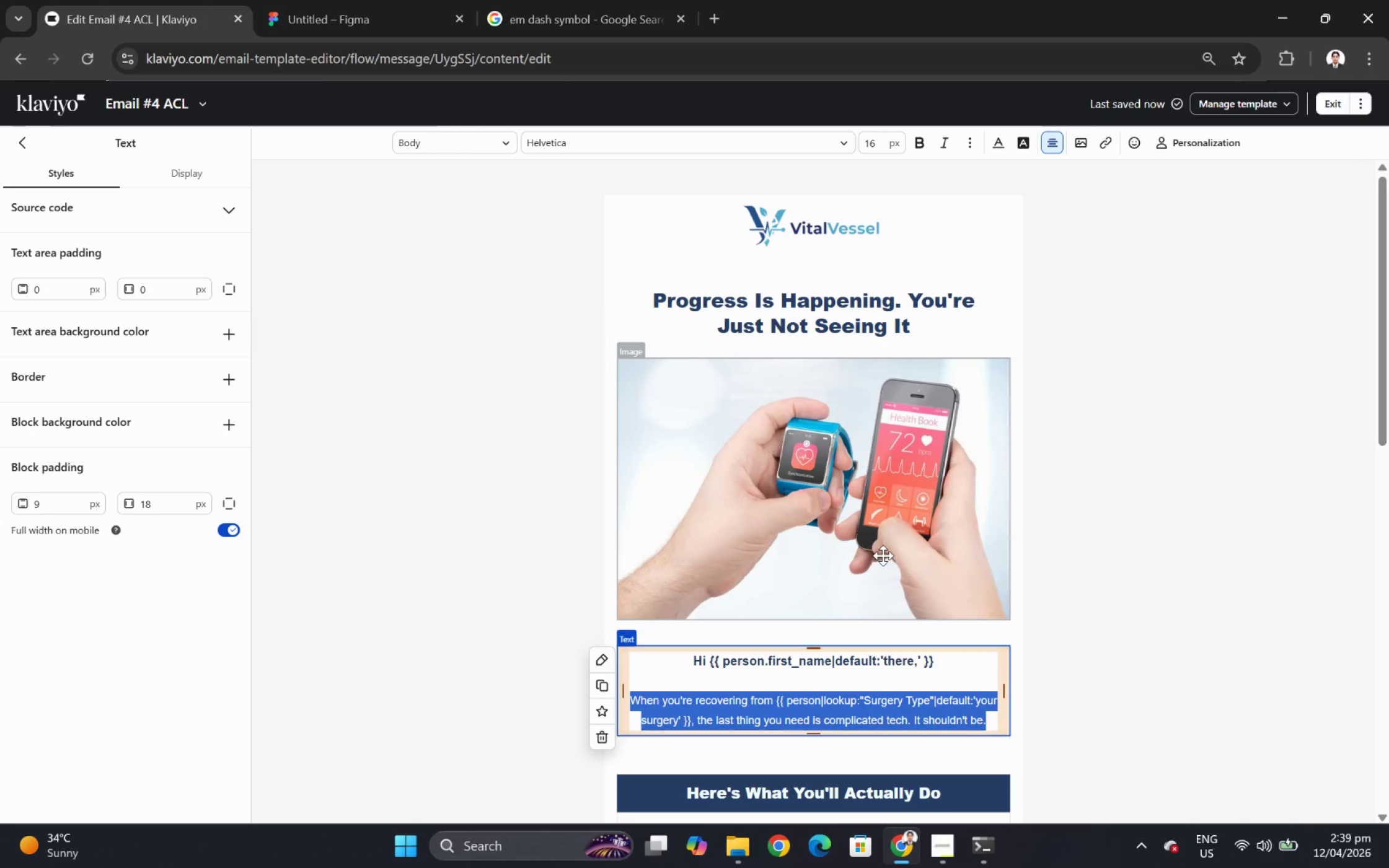 
wait(37.1)
 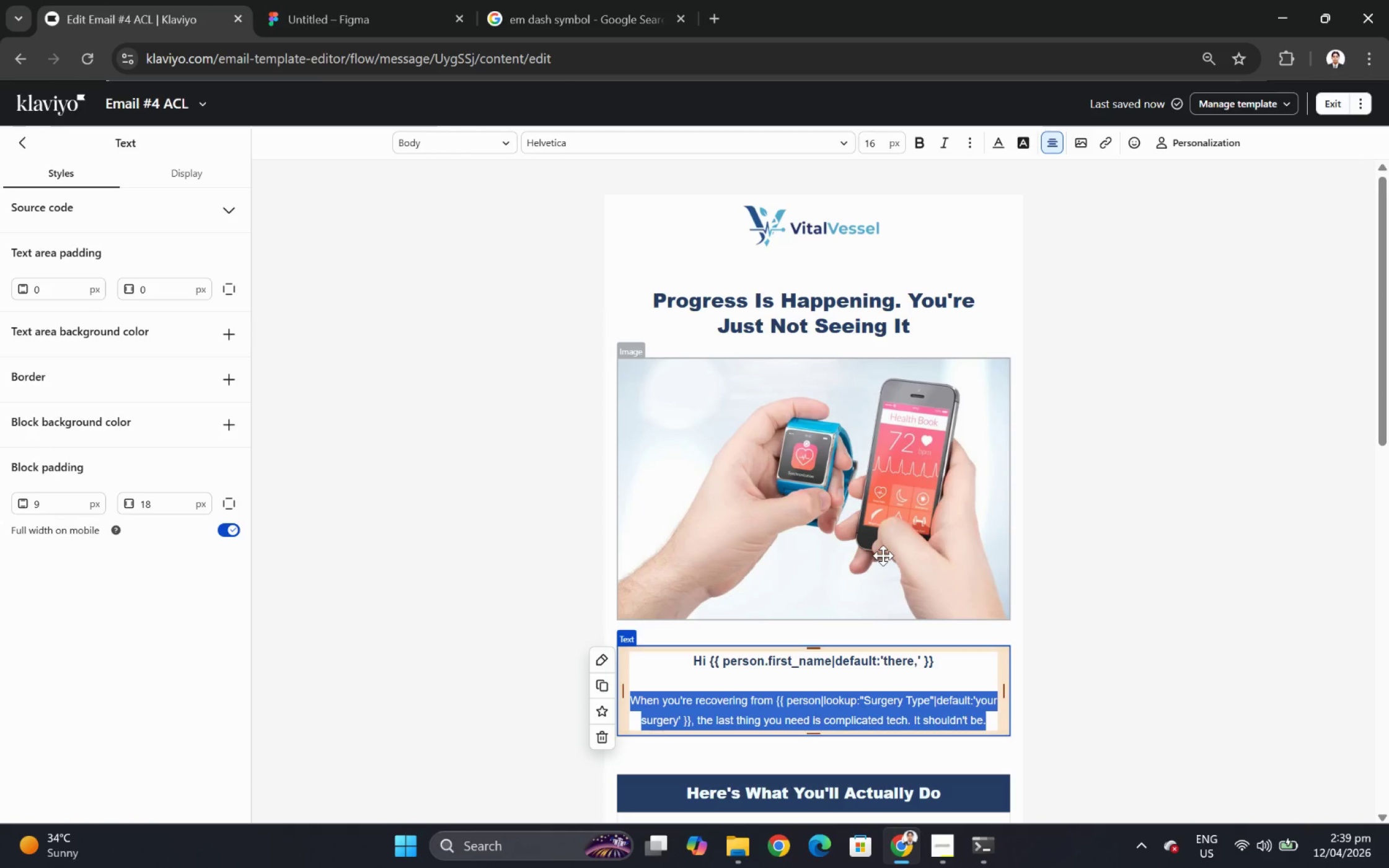 
scroll: coordinate [1038, 505], scroll_direction: down, amount: 1.0
 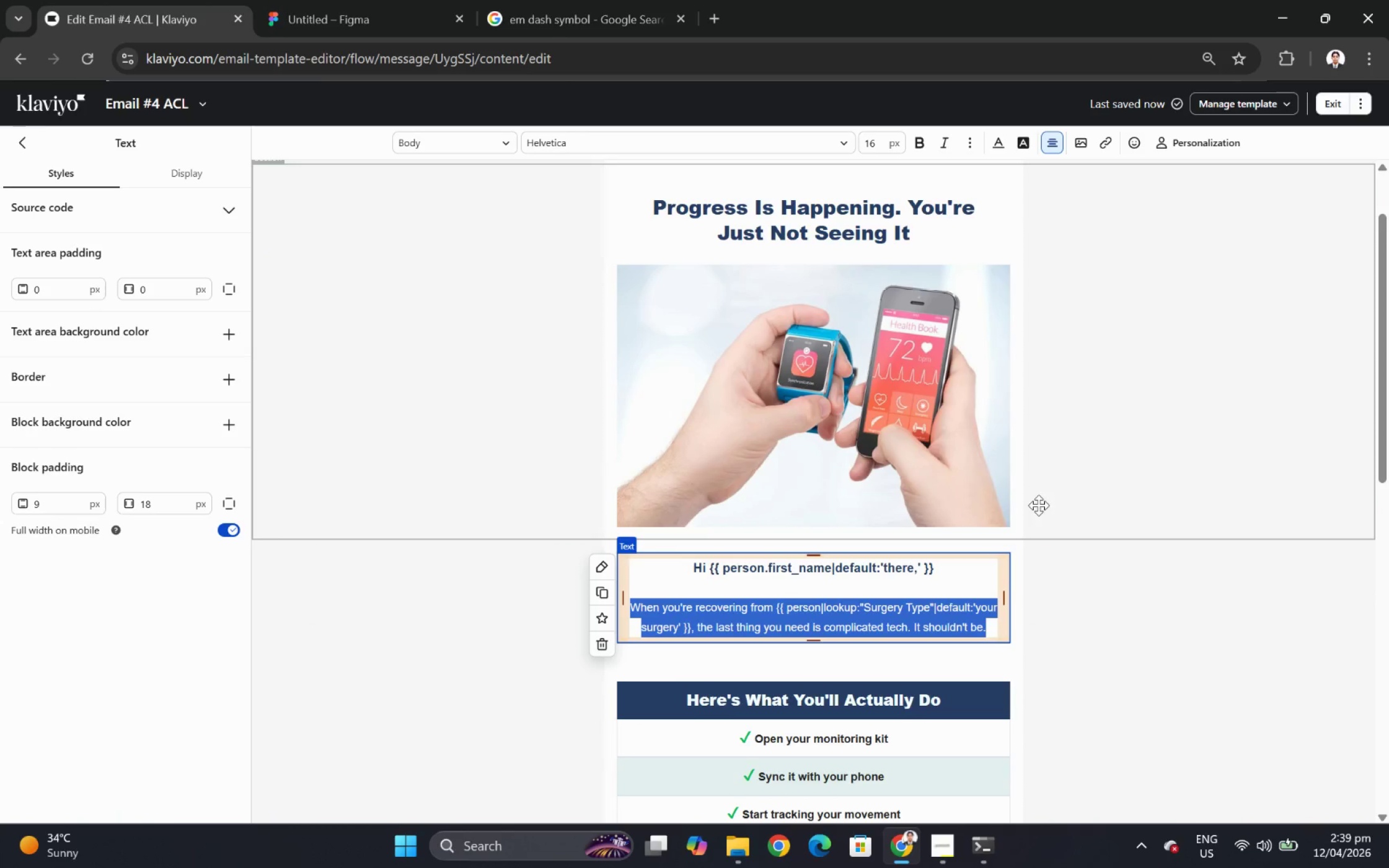 
scroll: coordinate [1033, 506], scroll_direction: up, amount: 2.0
 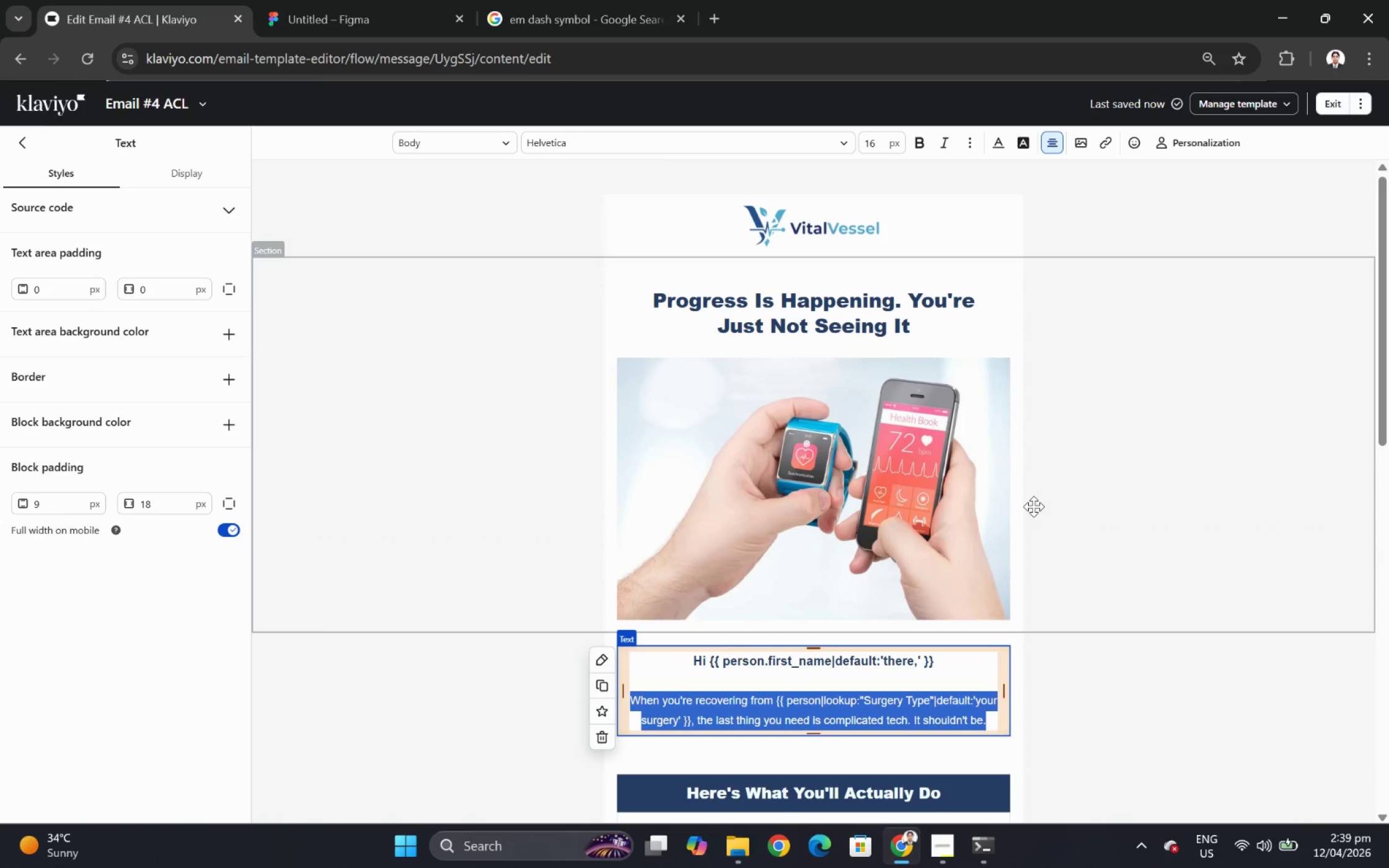 
scroll: coordinate [1028, 512], scroll_direction: down, amount: 1.0
 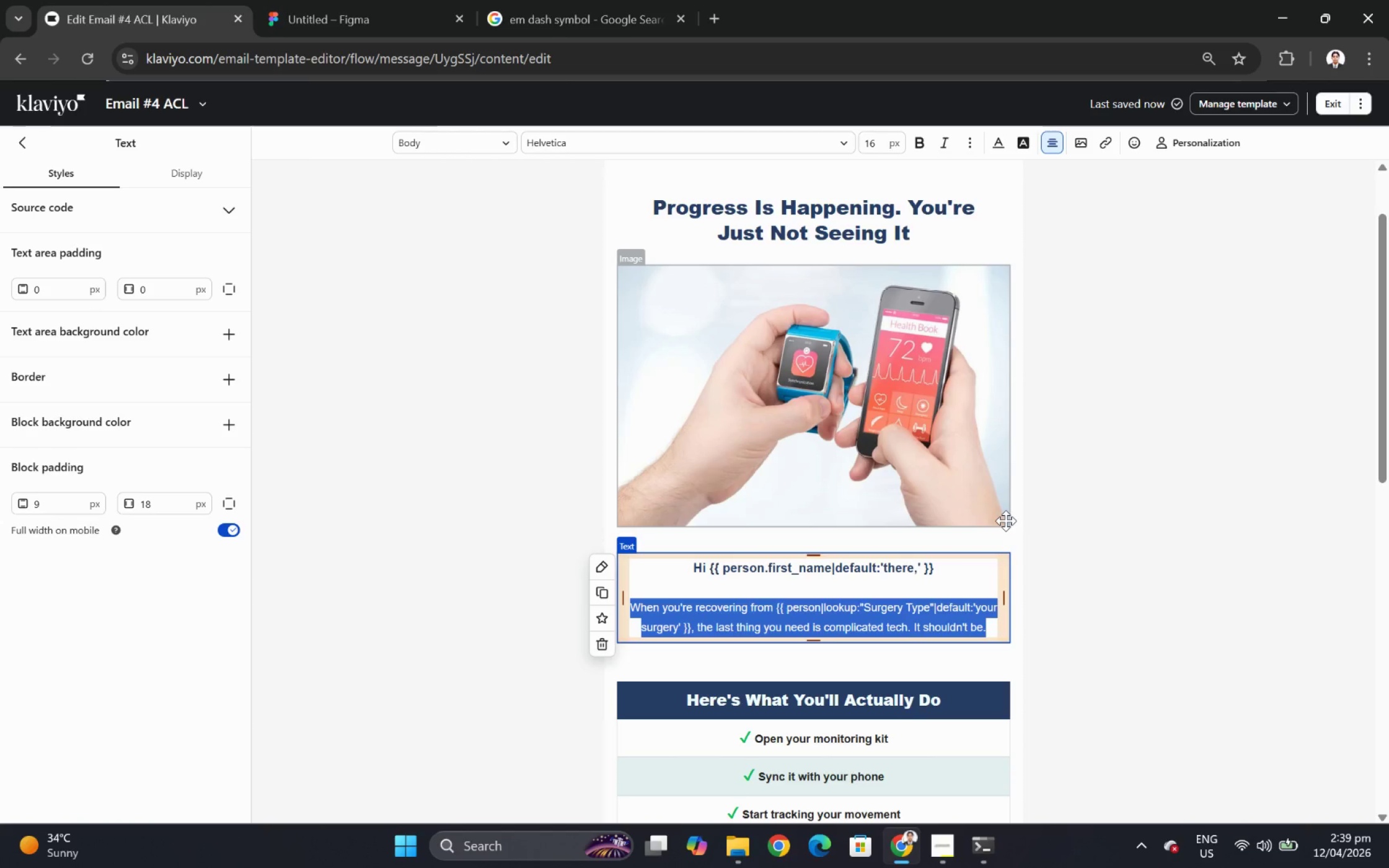 
wait(7.42)
 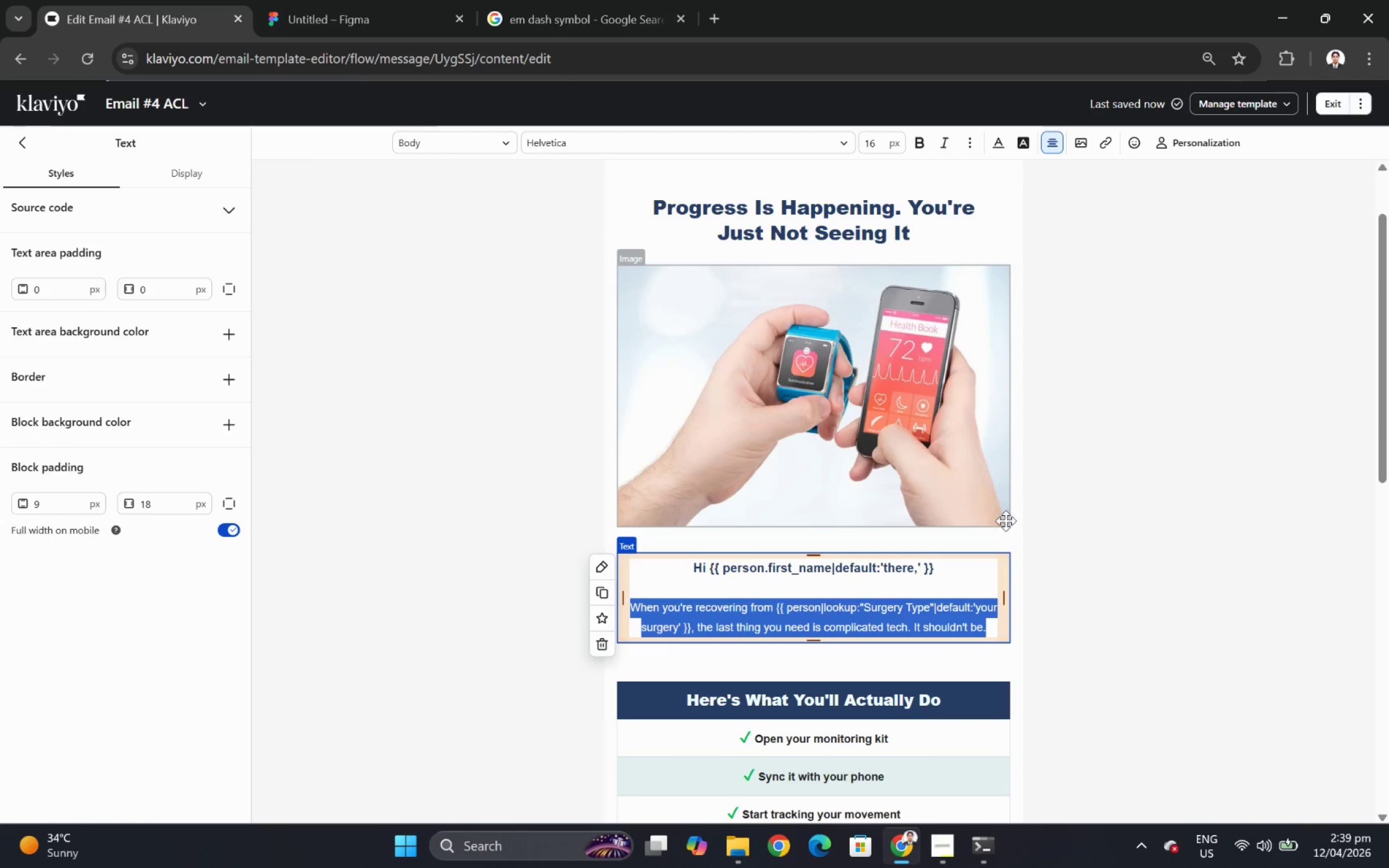 
left_click([806, 621])
 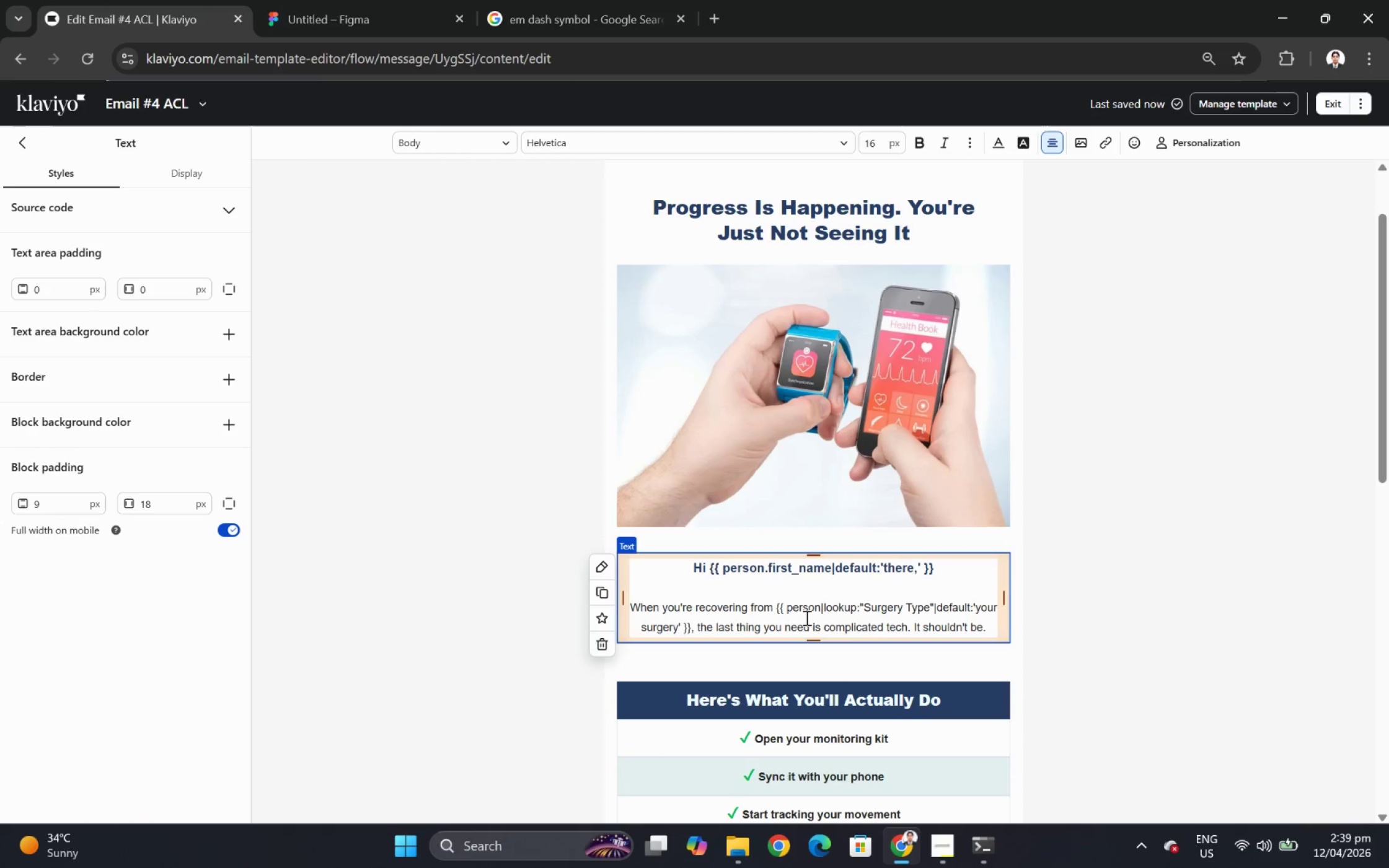 
wait(8.08)
 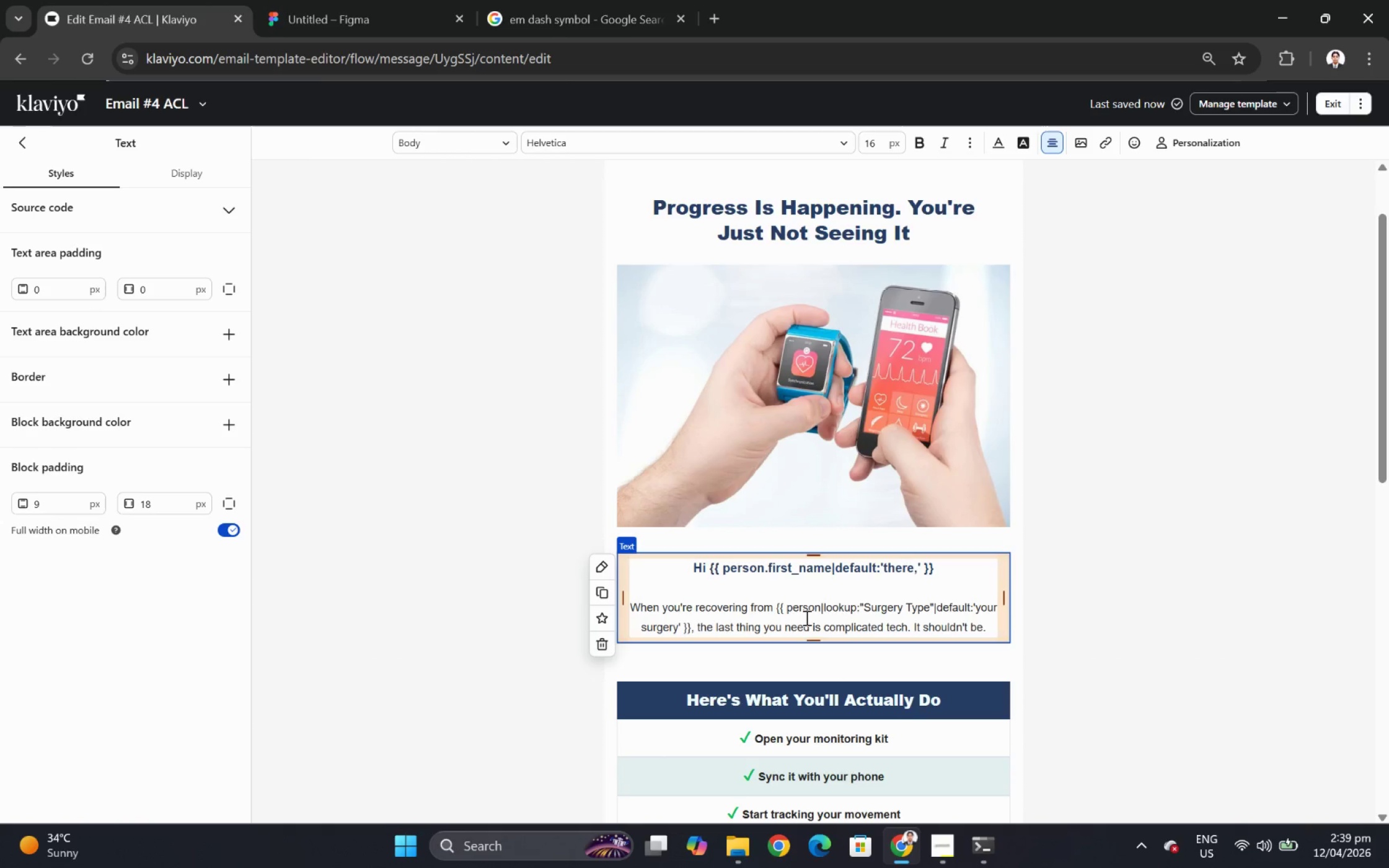 
left_click([683, 609])
 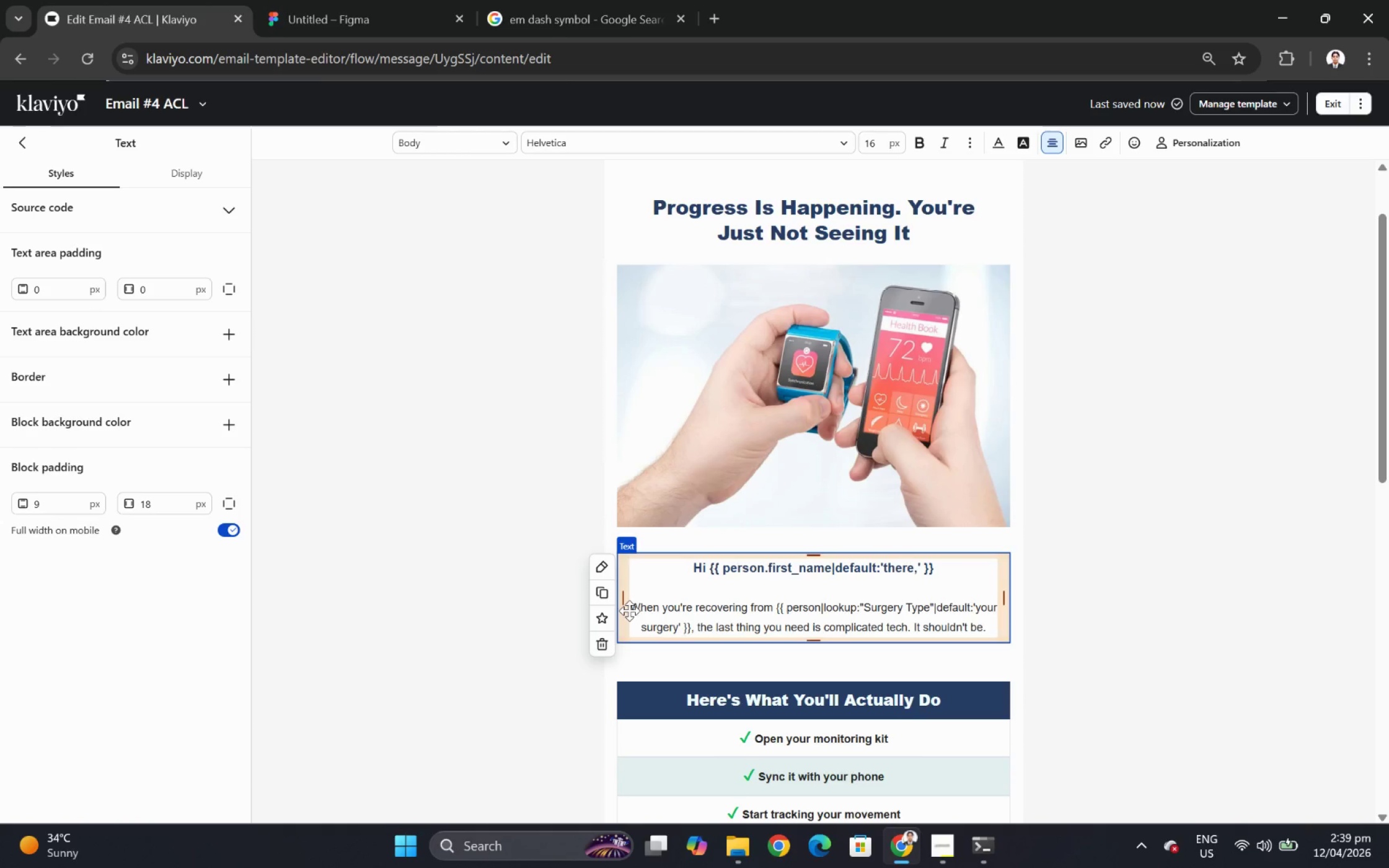 
left_click_drag(start_coordinate=[630, 610], to_coordinate=[990, 623])
 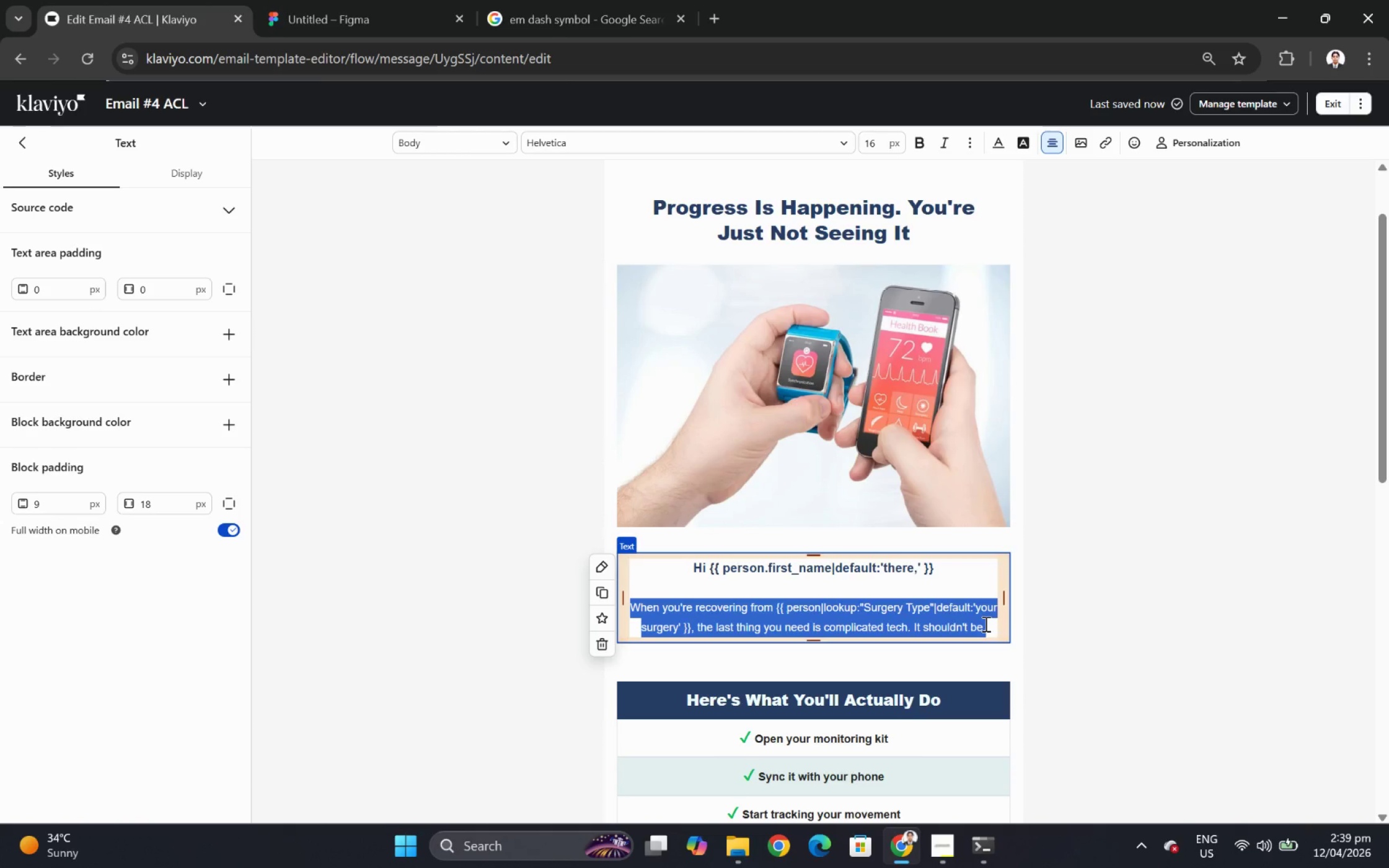 
key(Backspace)
 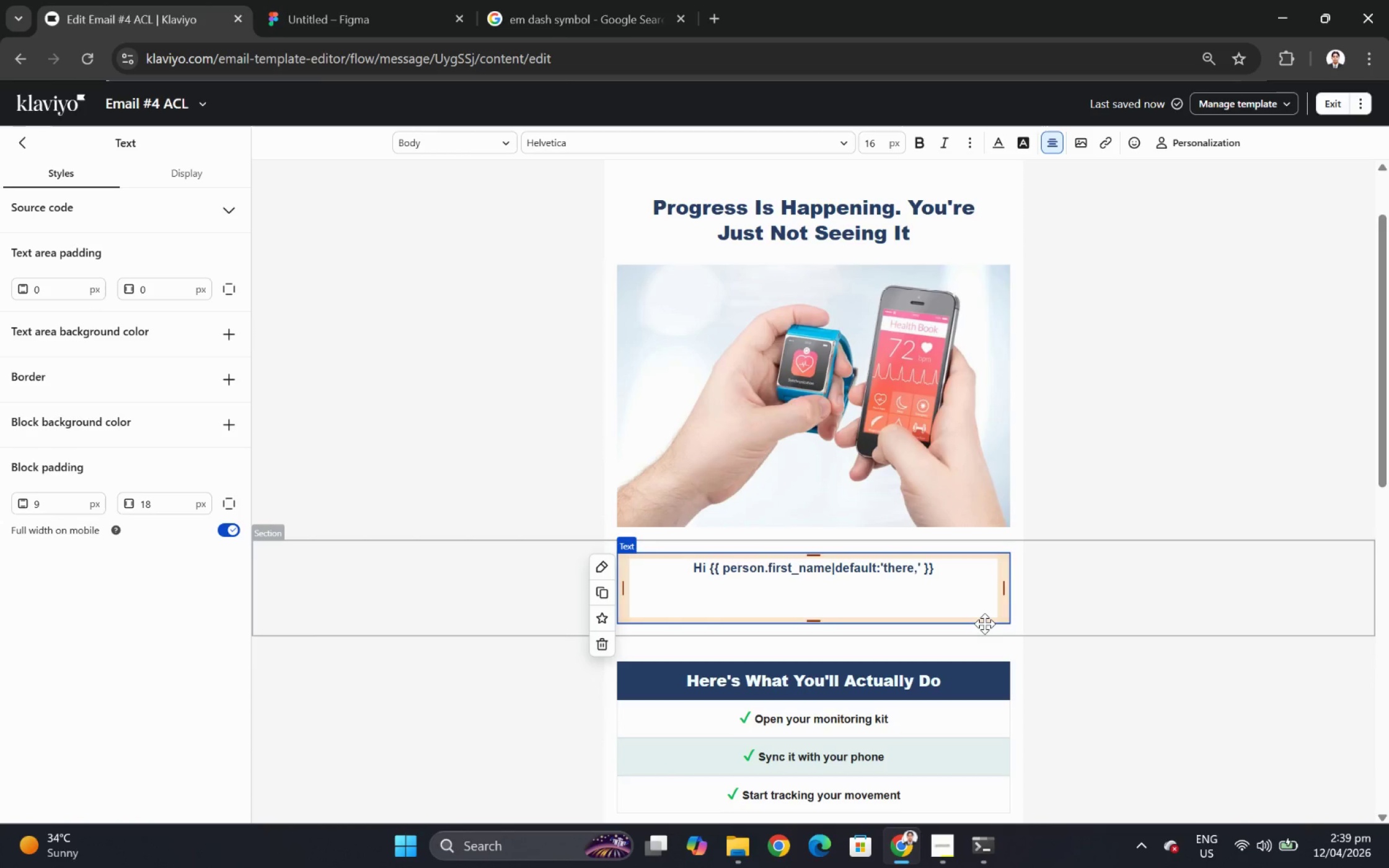 
wait(11.38)
 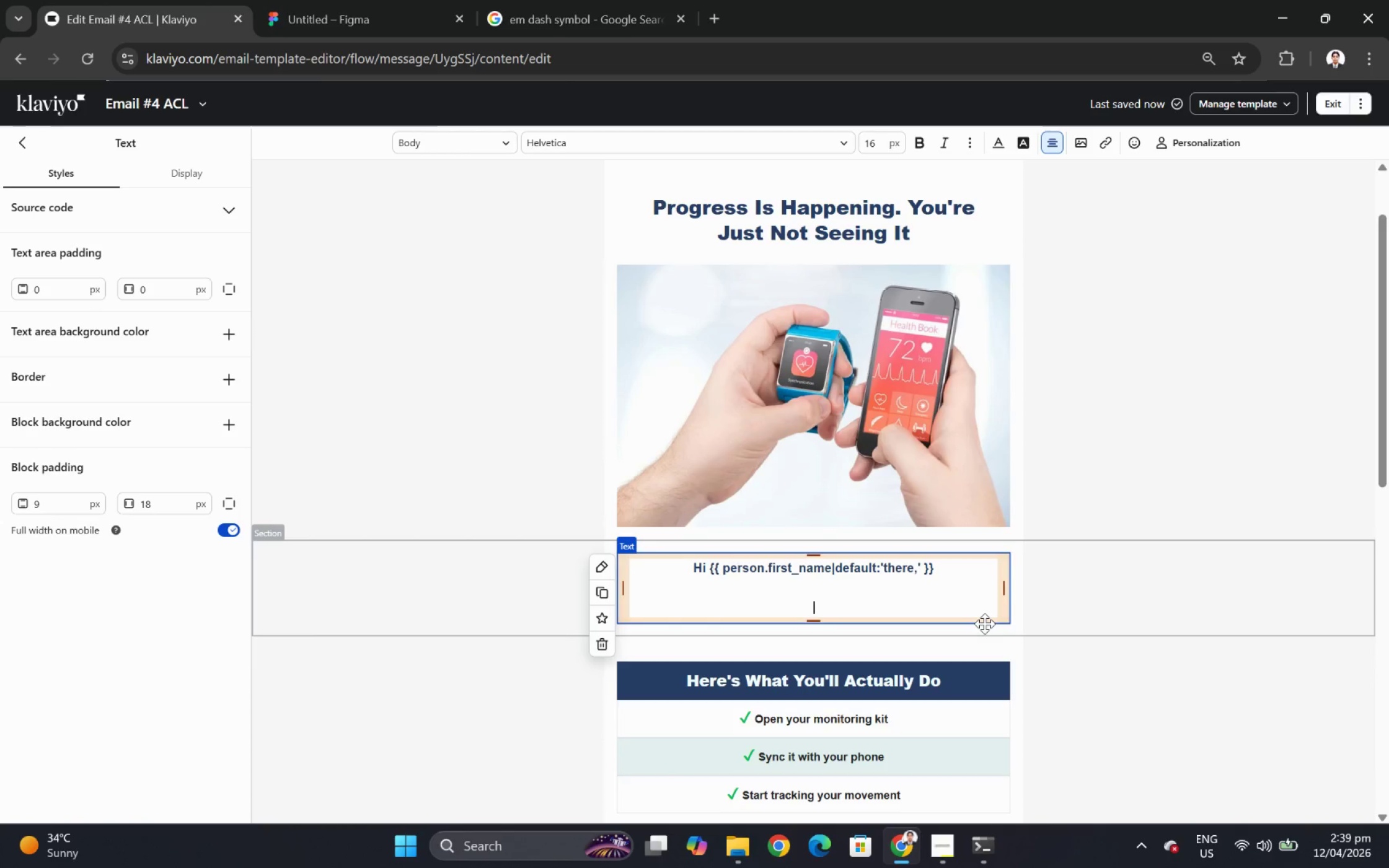 
type(Around week 3, )
key(Backspace)
key(Backspace)
key(Backspace)
type(4, most AL recoveries feel like they stall.)
 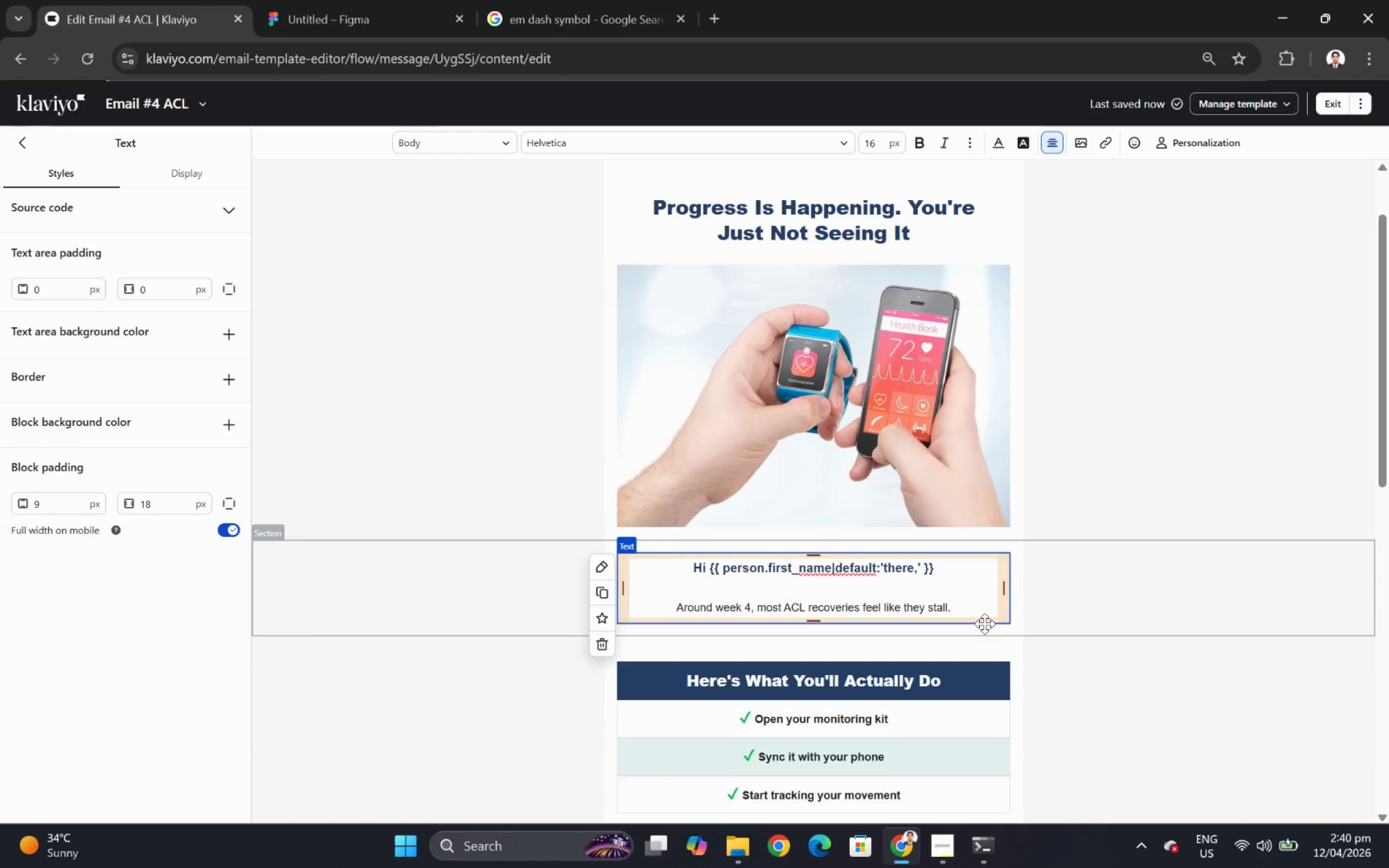 
wait(9.28)
 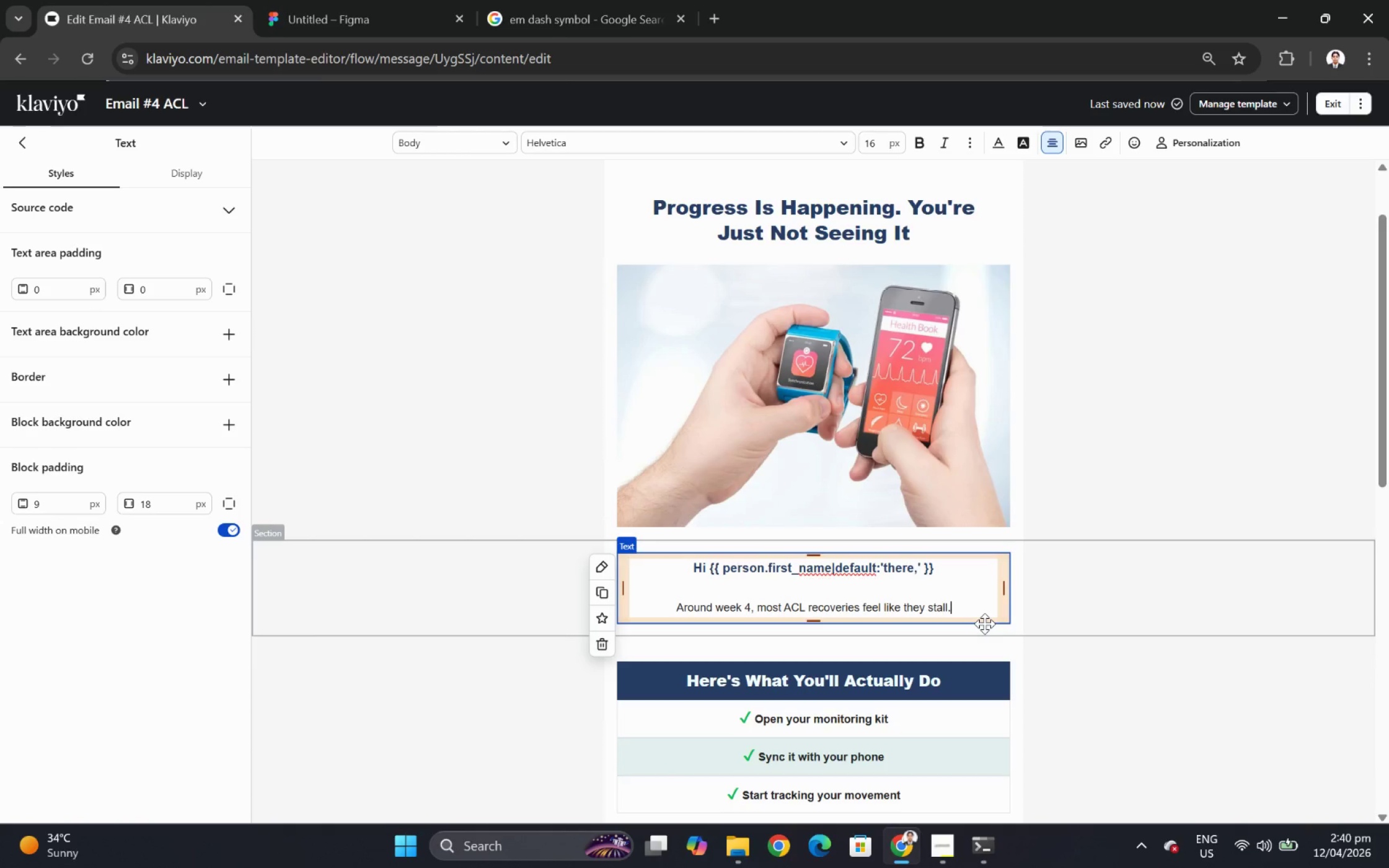 
key(Enter)
 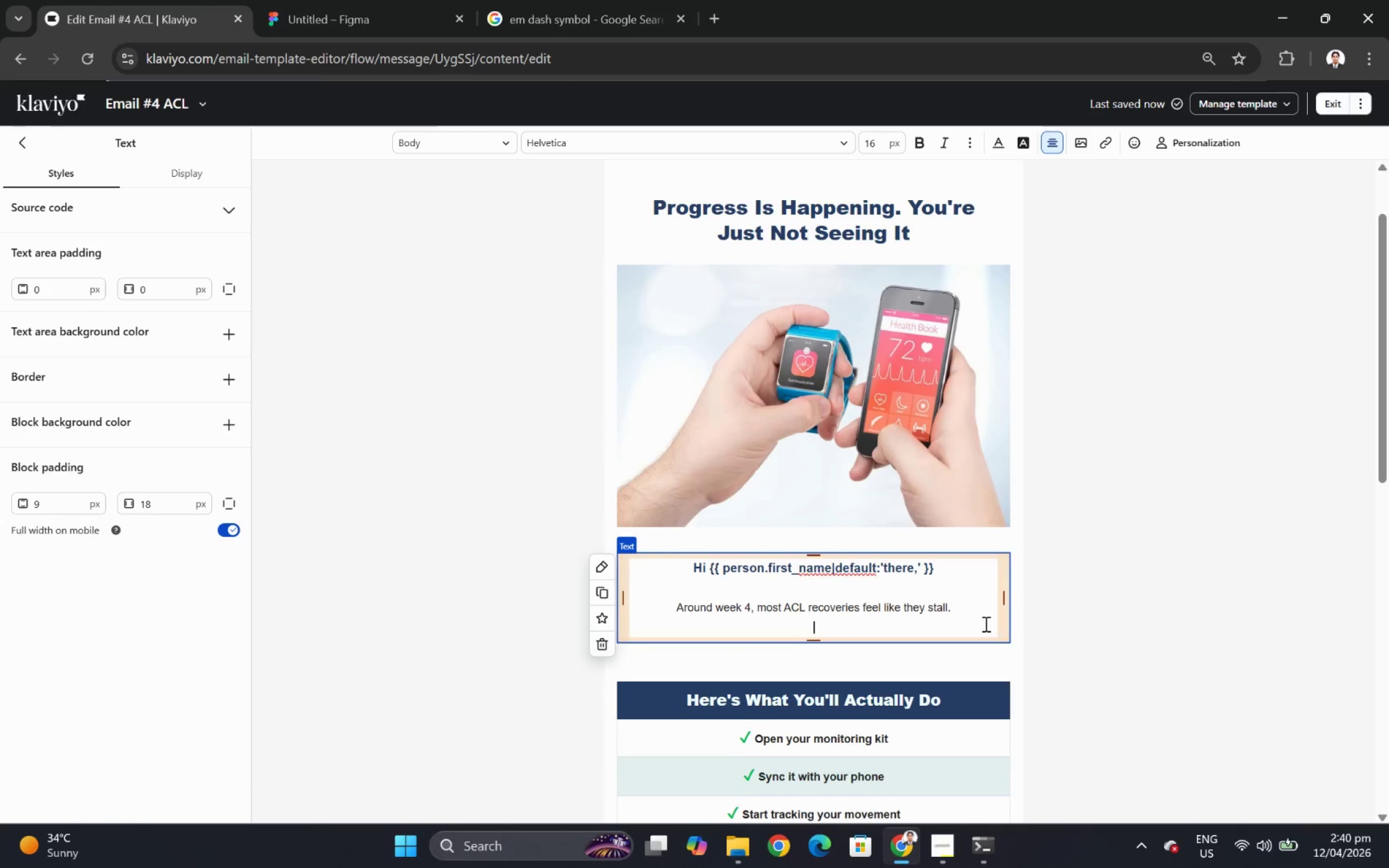 
key(Enter)
 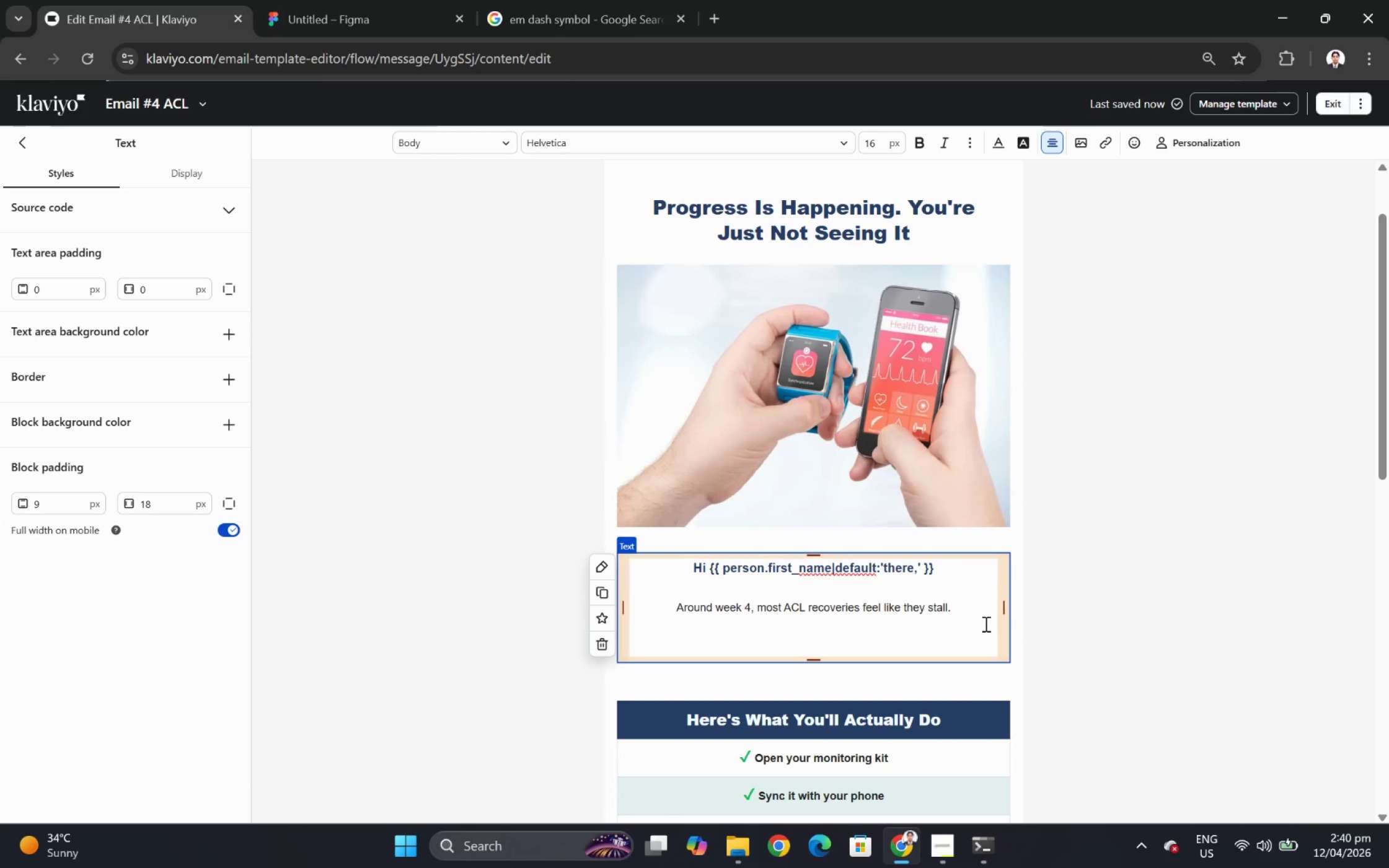 
type(But what's really happening is this.)
key(Backspace)
type(: You've lost visibility into progress)
 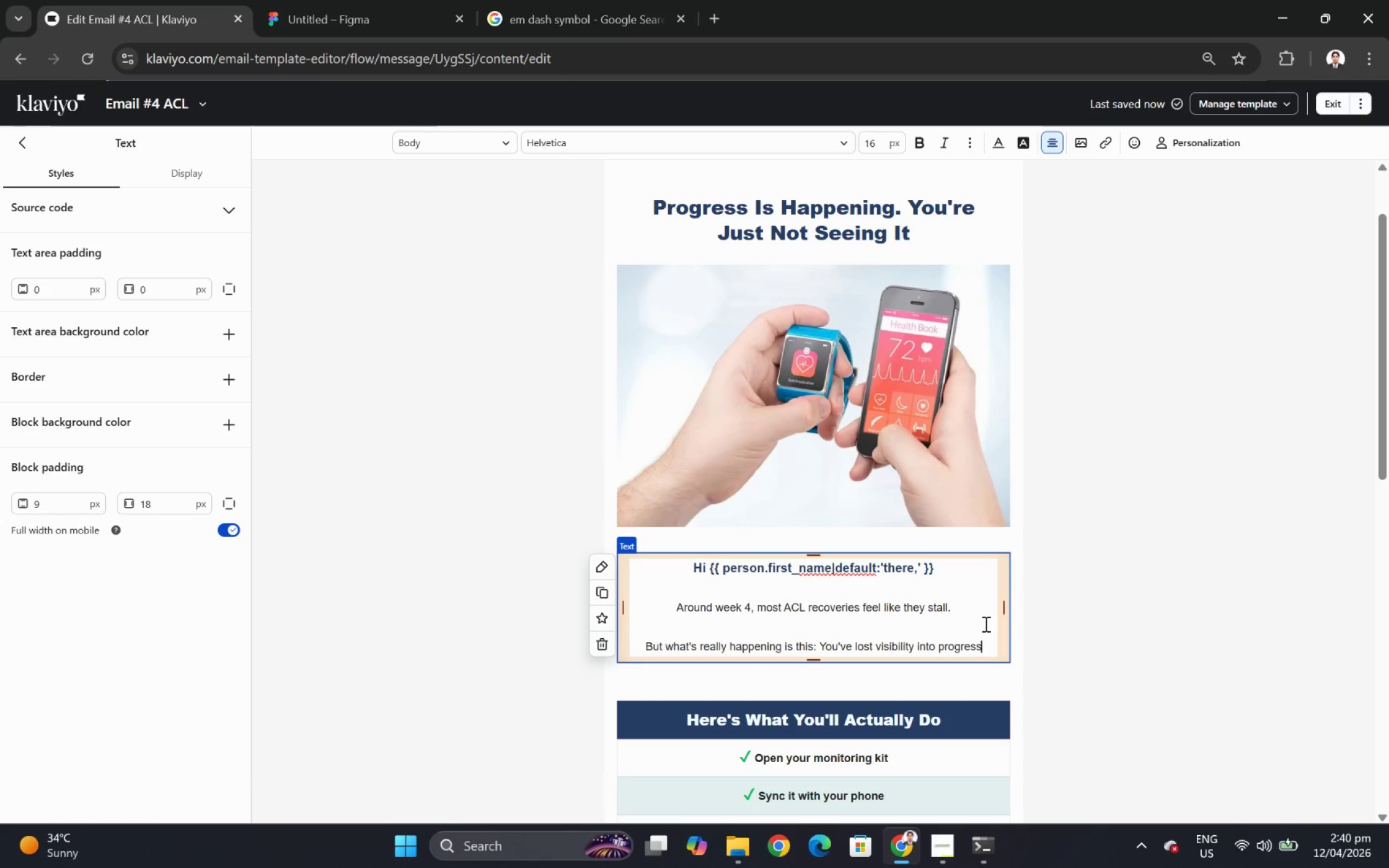 
hold_key(key=Period, duration=0.33)
 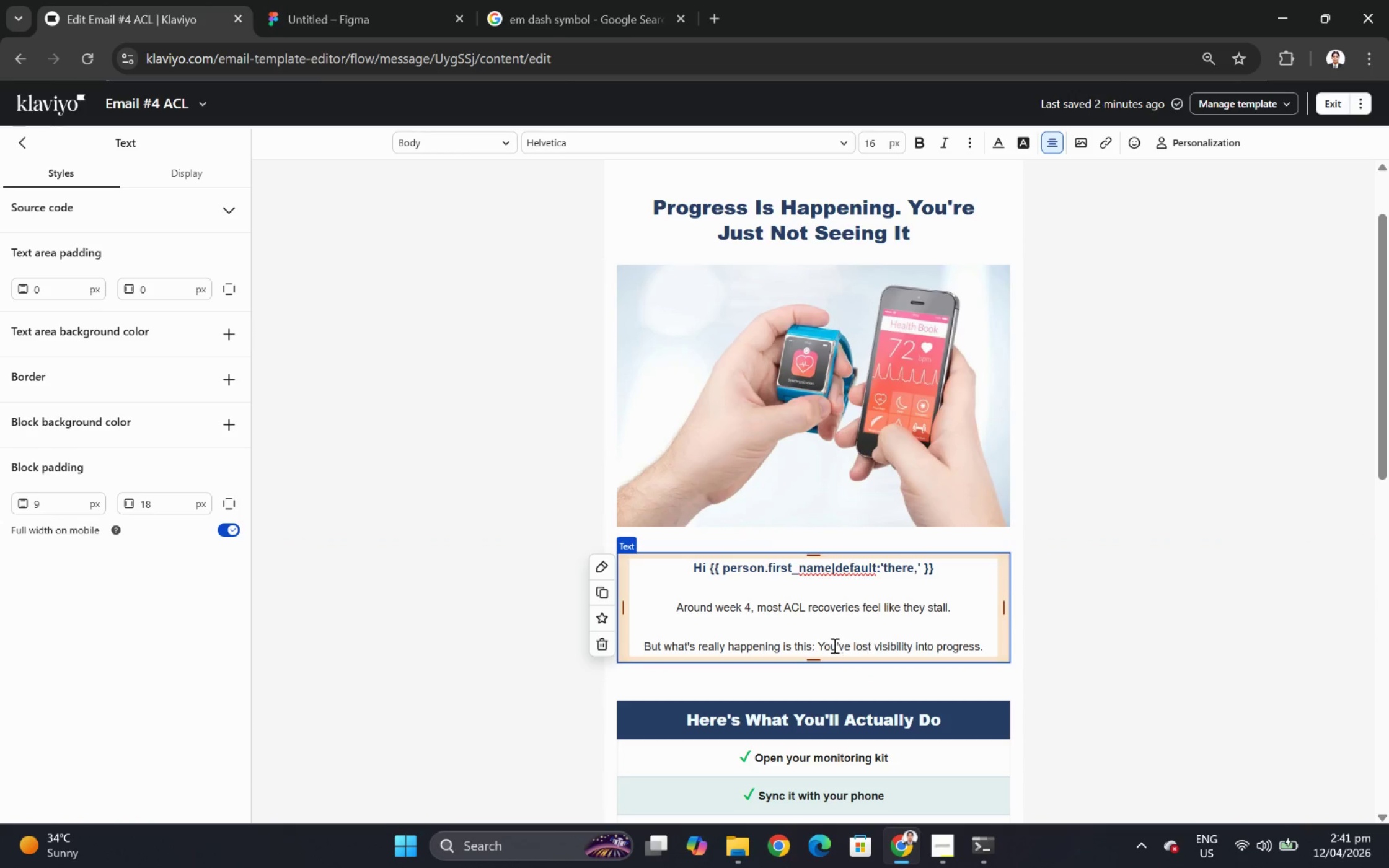 
wait(5.81)
 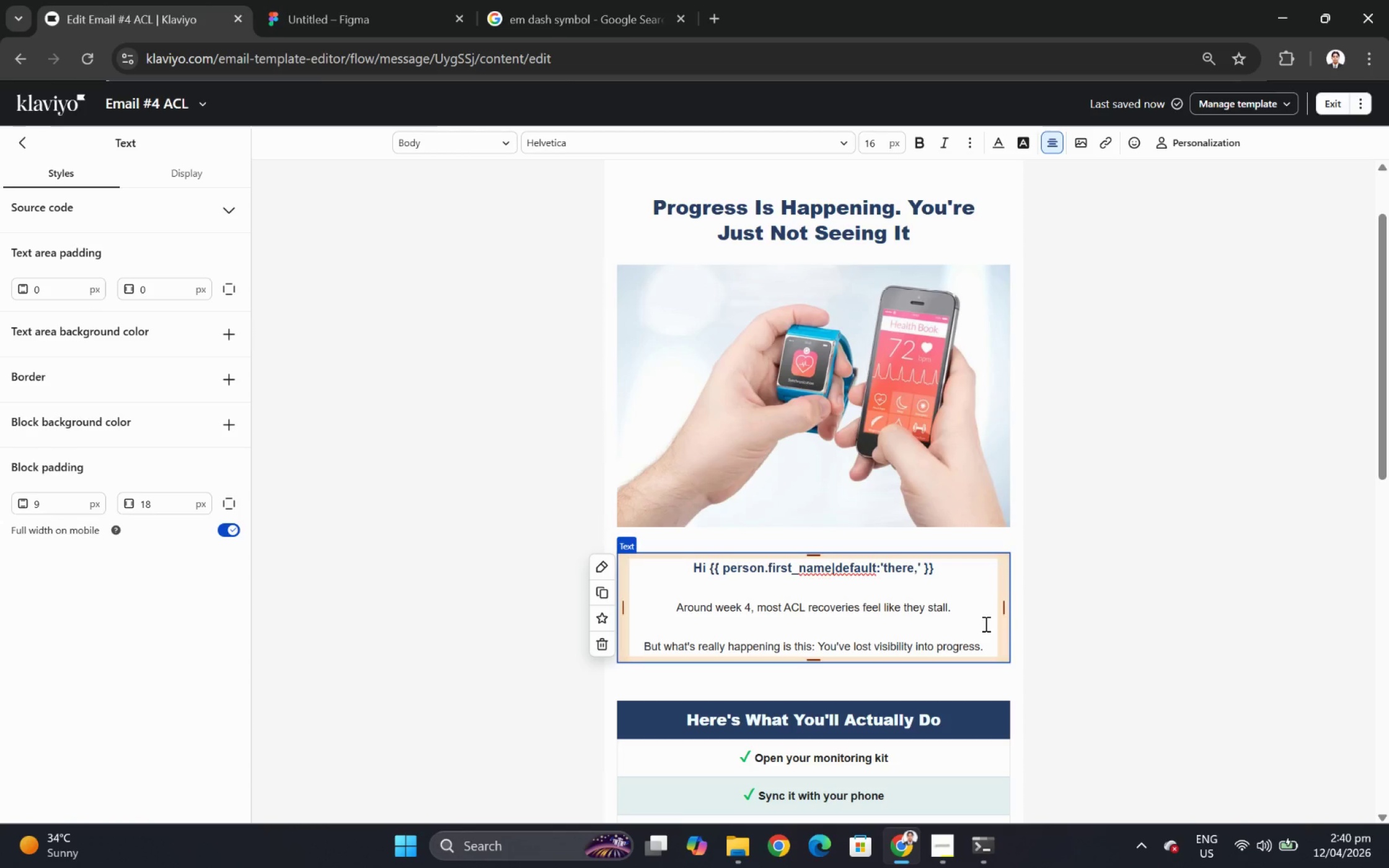 
left_click_drag(start_coordinate=[820, 645], to_coordinate=[989, 647])
 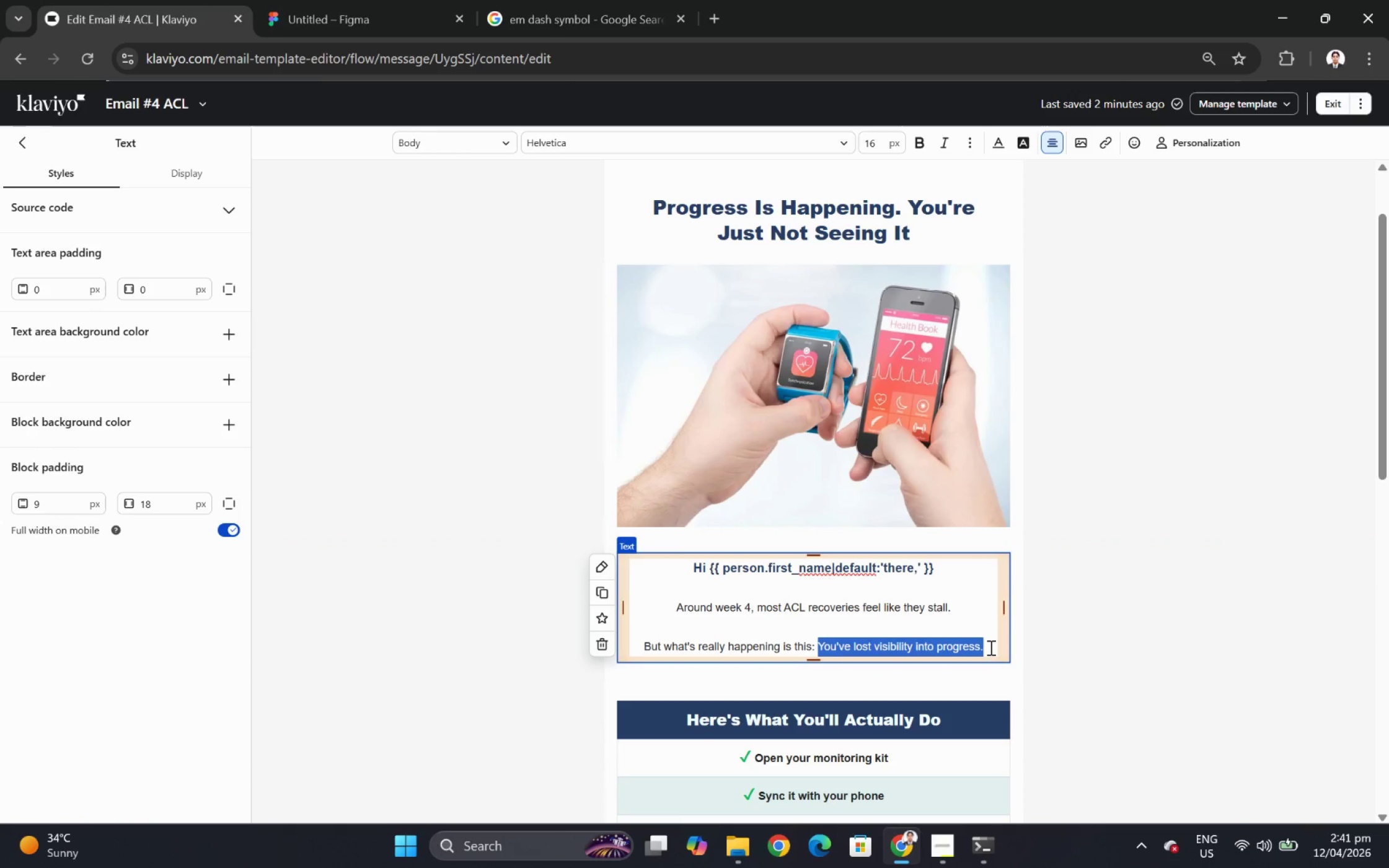 
key(Control+B)
 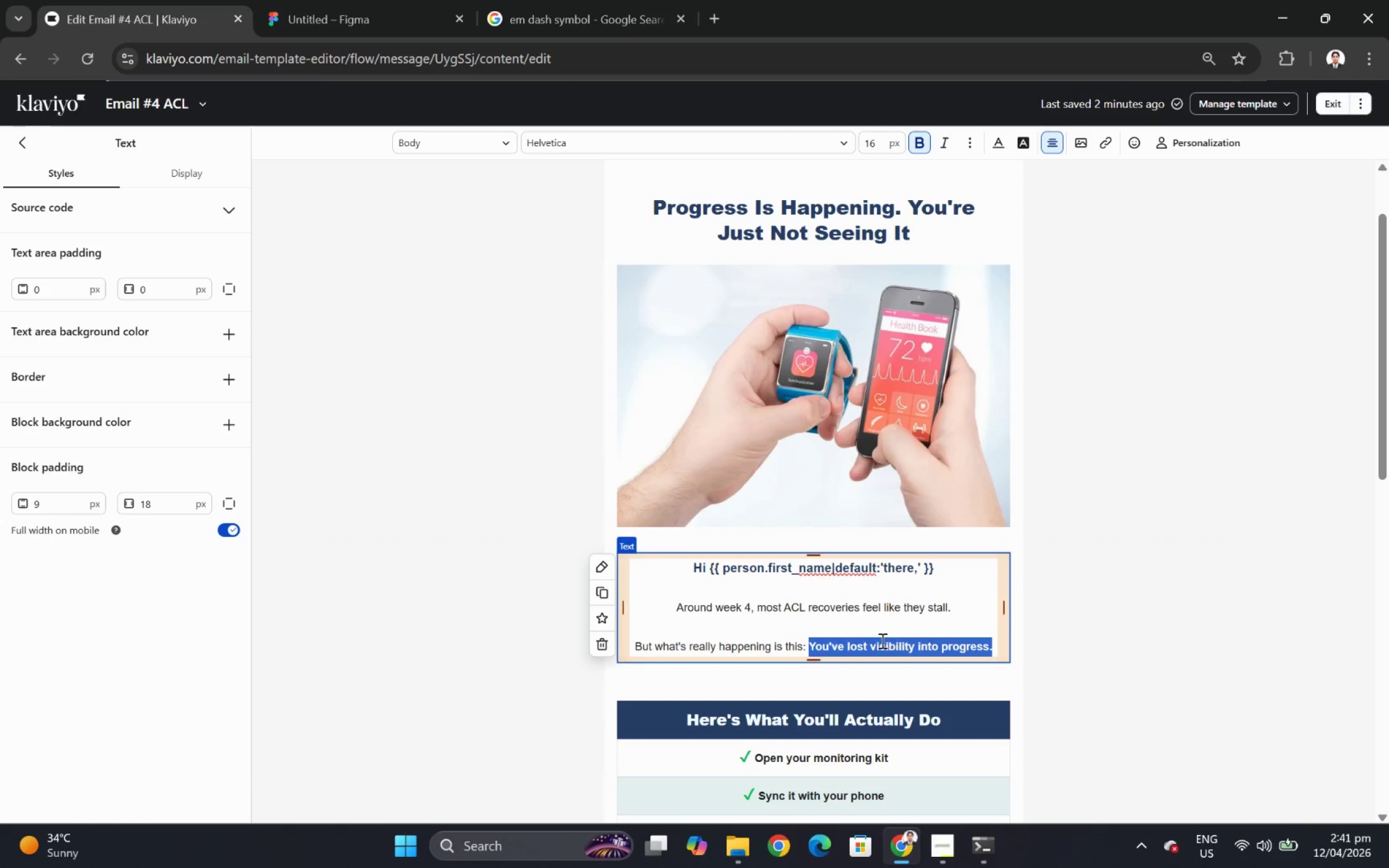 
left_click([878, 640])
 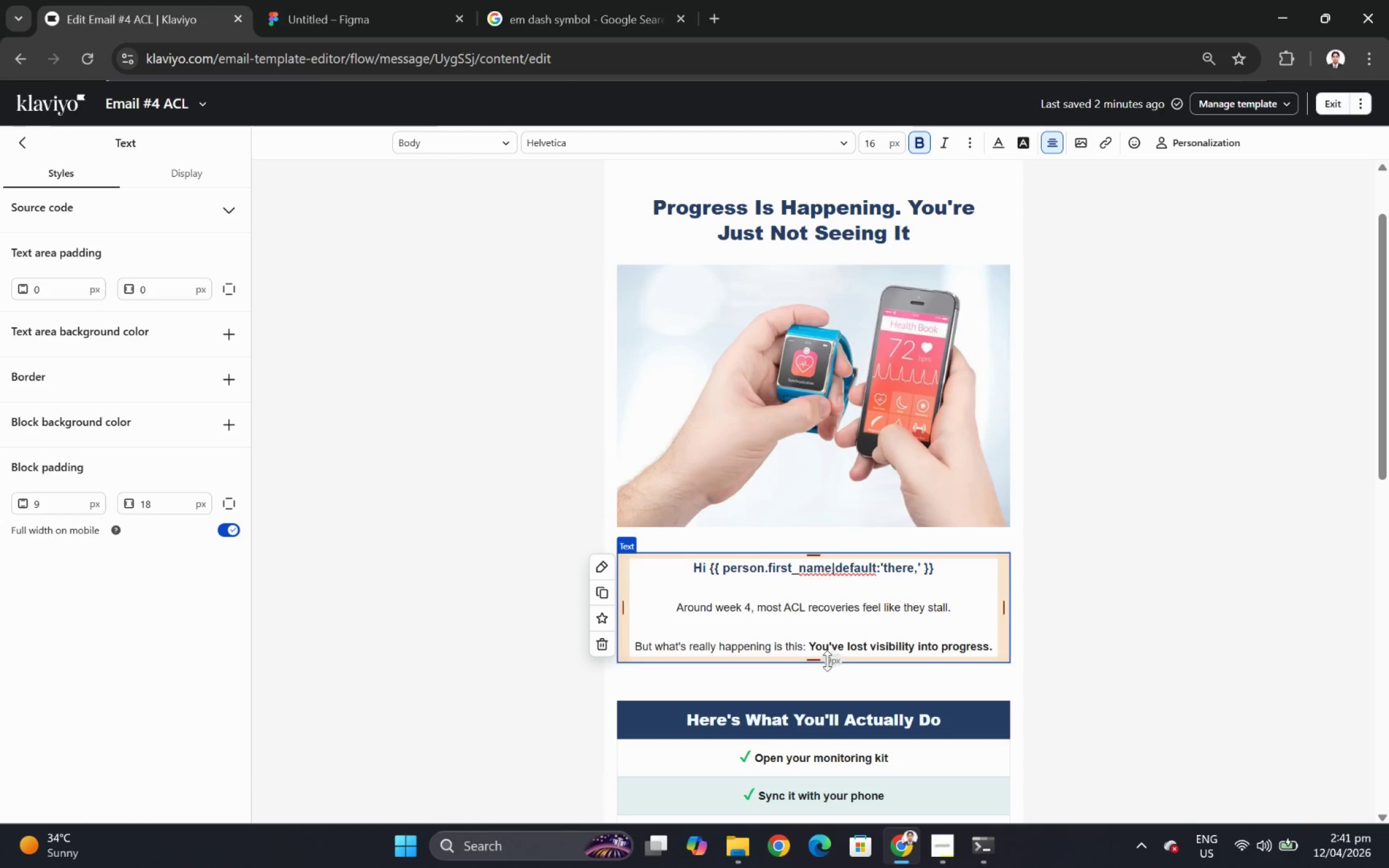 
left_click([808, 644])
 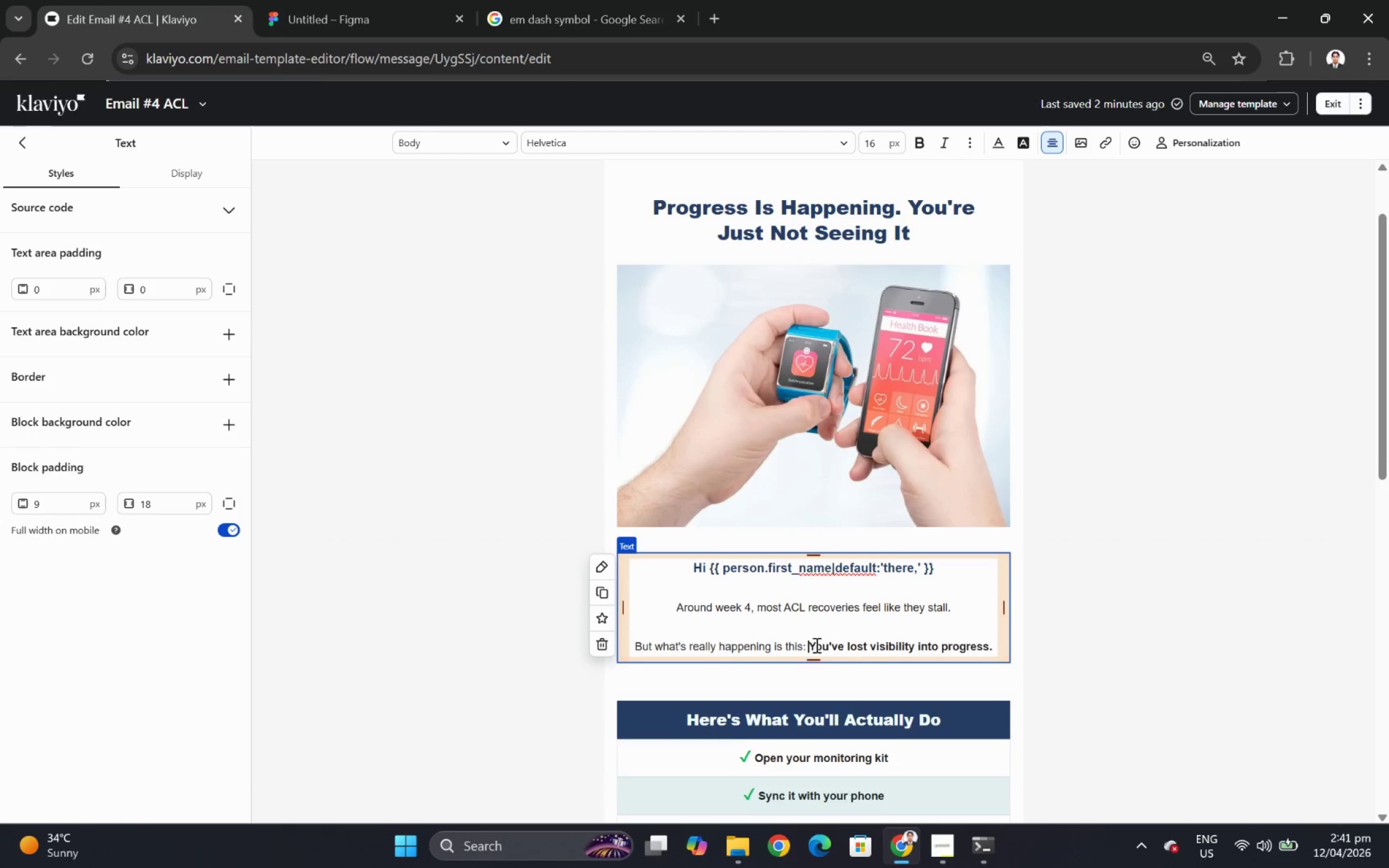 
key(Enter)
 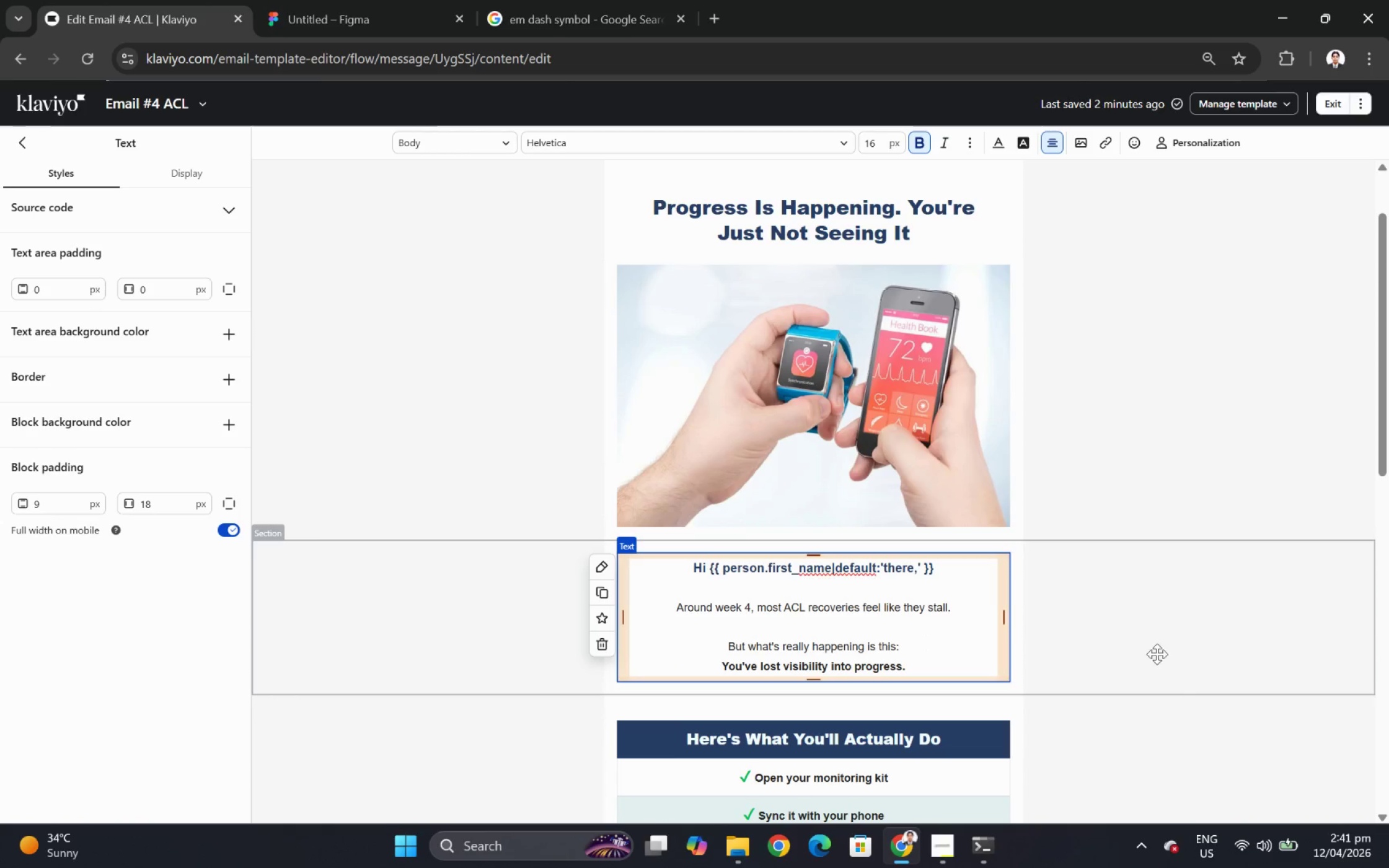 
left_click([1200, 703])
 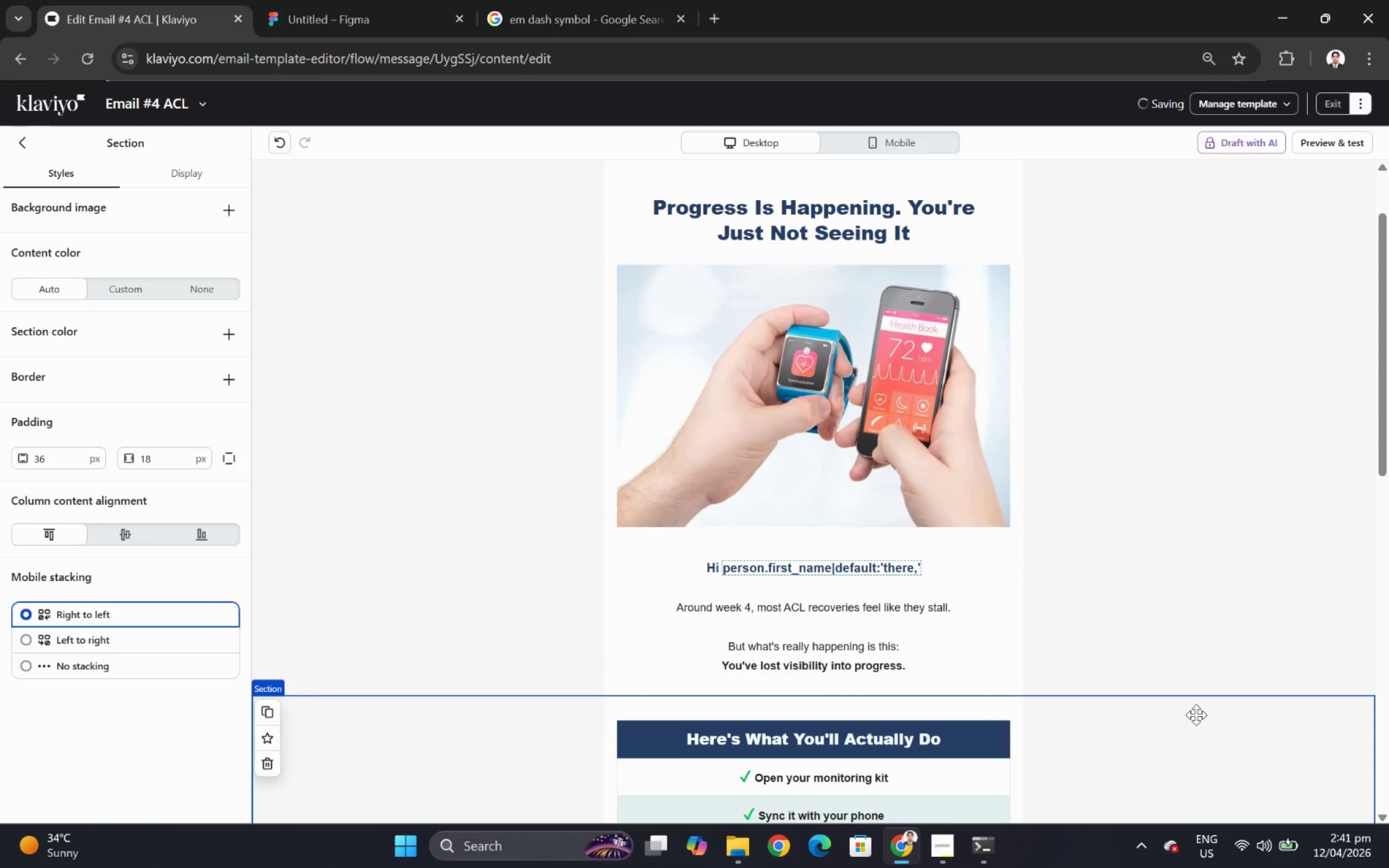 
scroll: coordinate [1128, 651], scroll_direction: down, amount: 3.0
 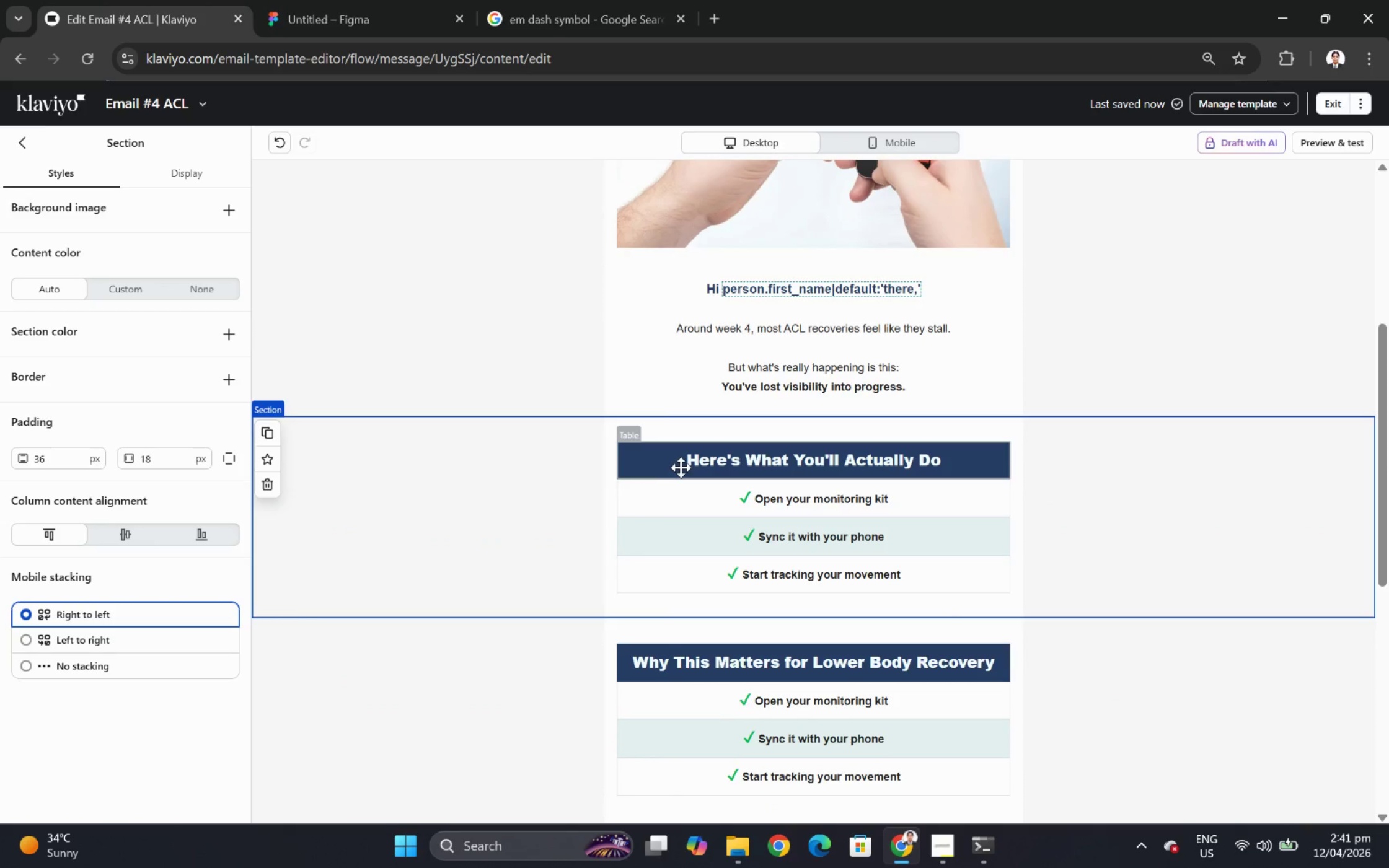 
left_click([681, 462])
 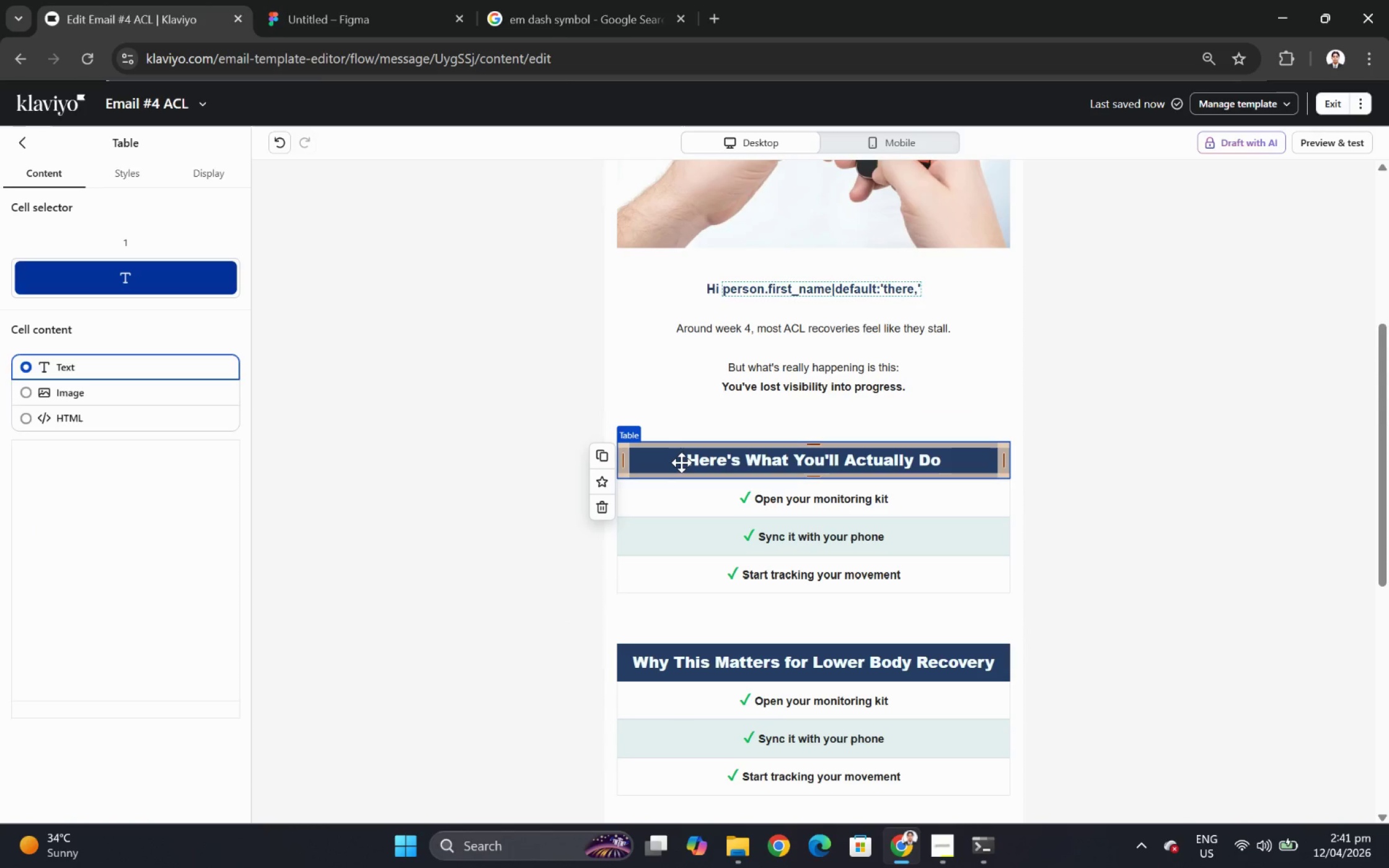 
double_click([681, 462])
 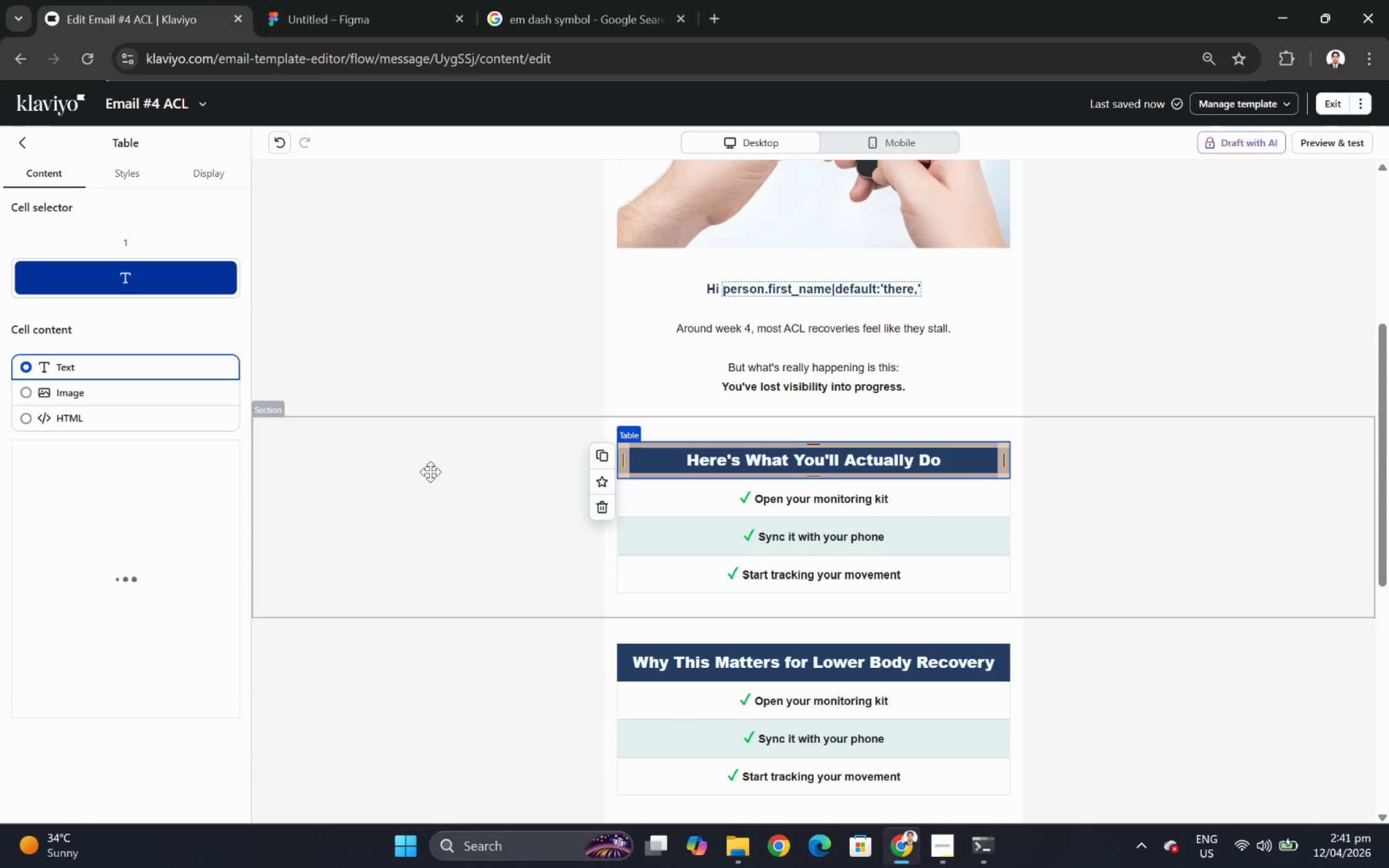 
mouse_move([136, 484])
 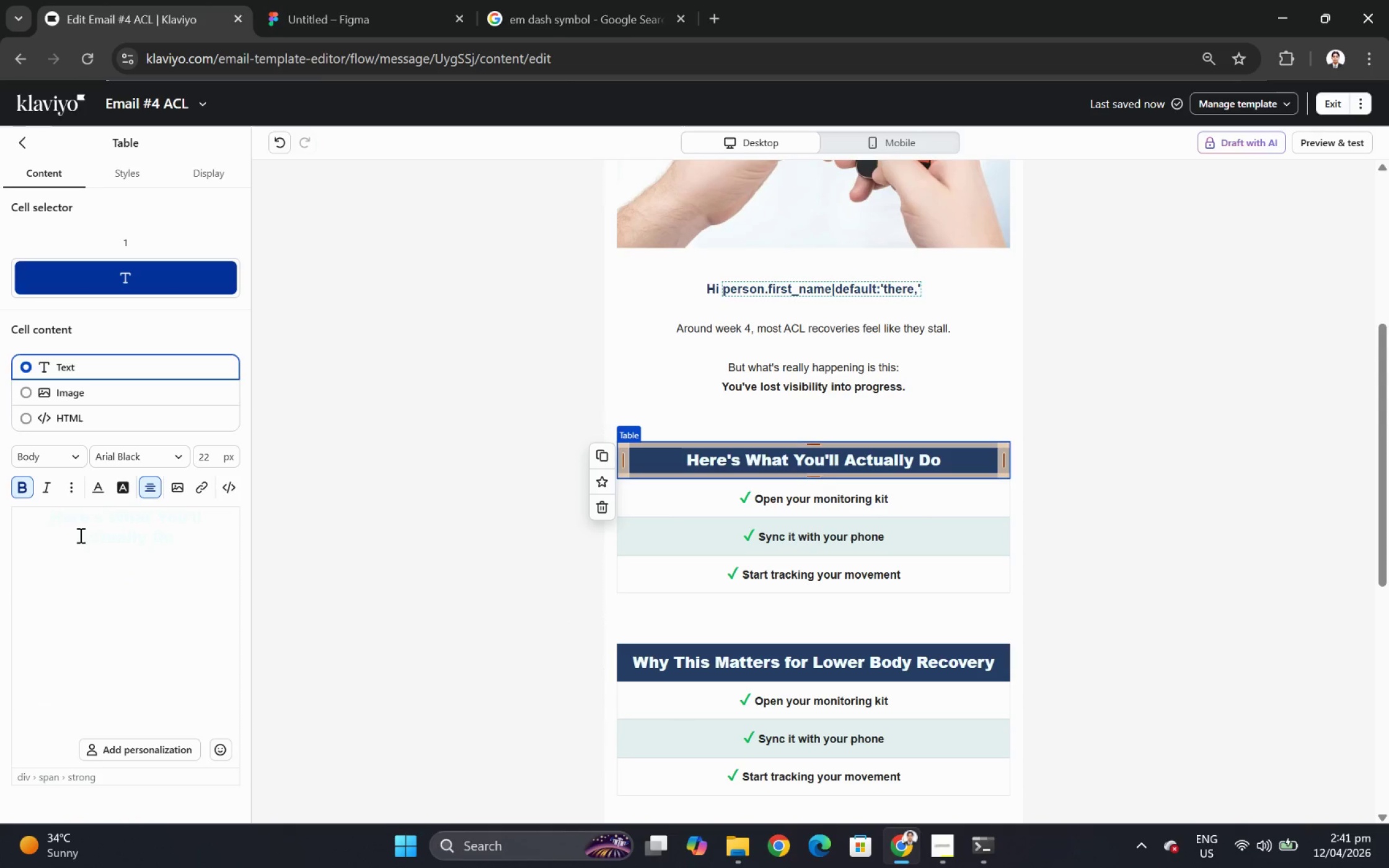 
left_click([80, 535])
 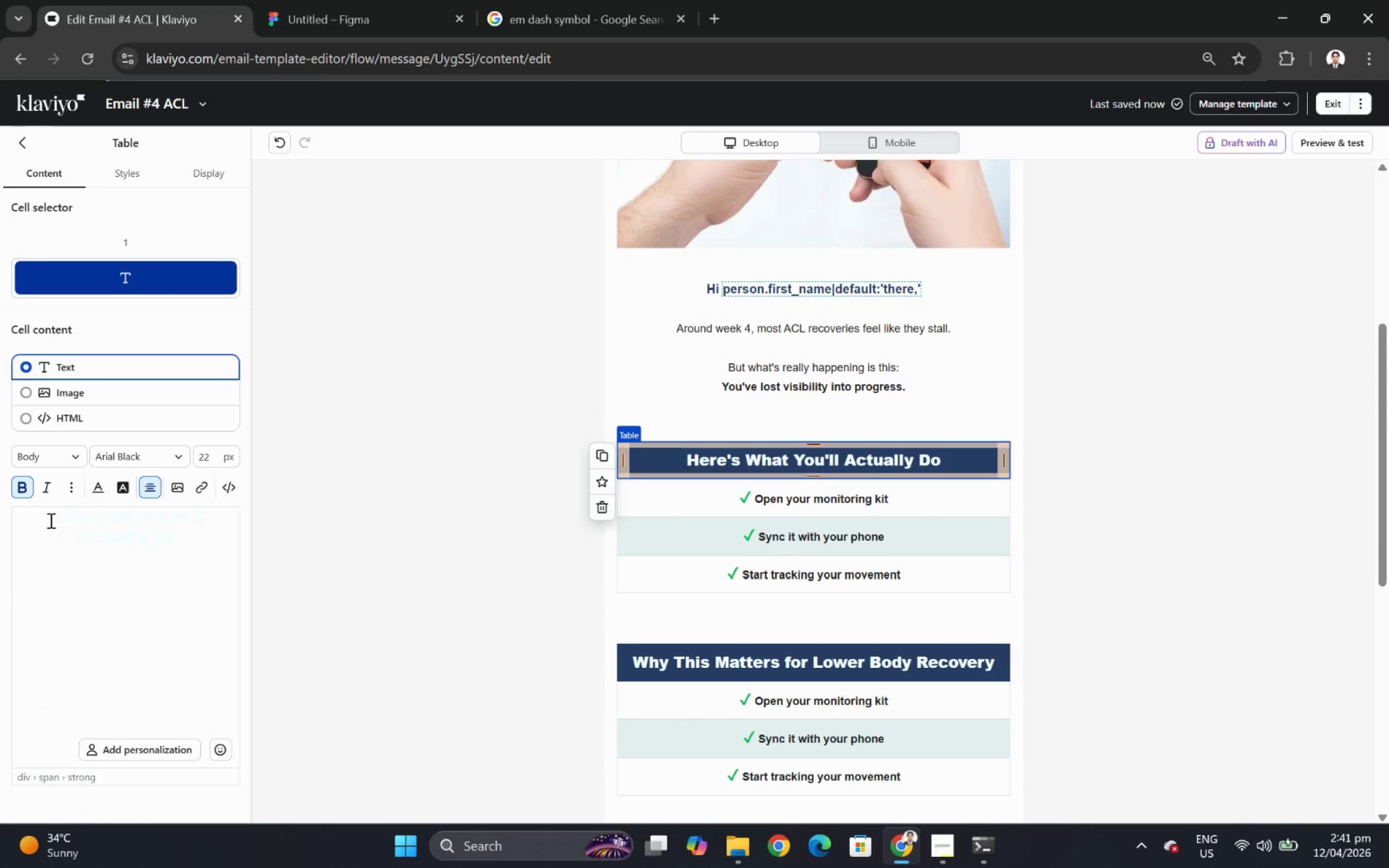 
left_click_drag(start_coordinate=[48, 517], to_coordinate=[208, 555])
 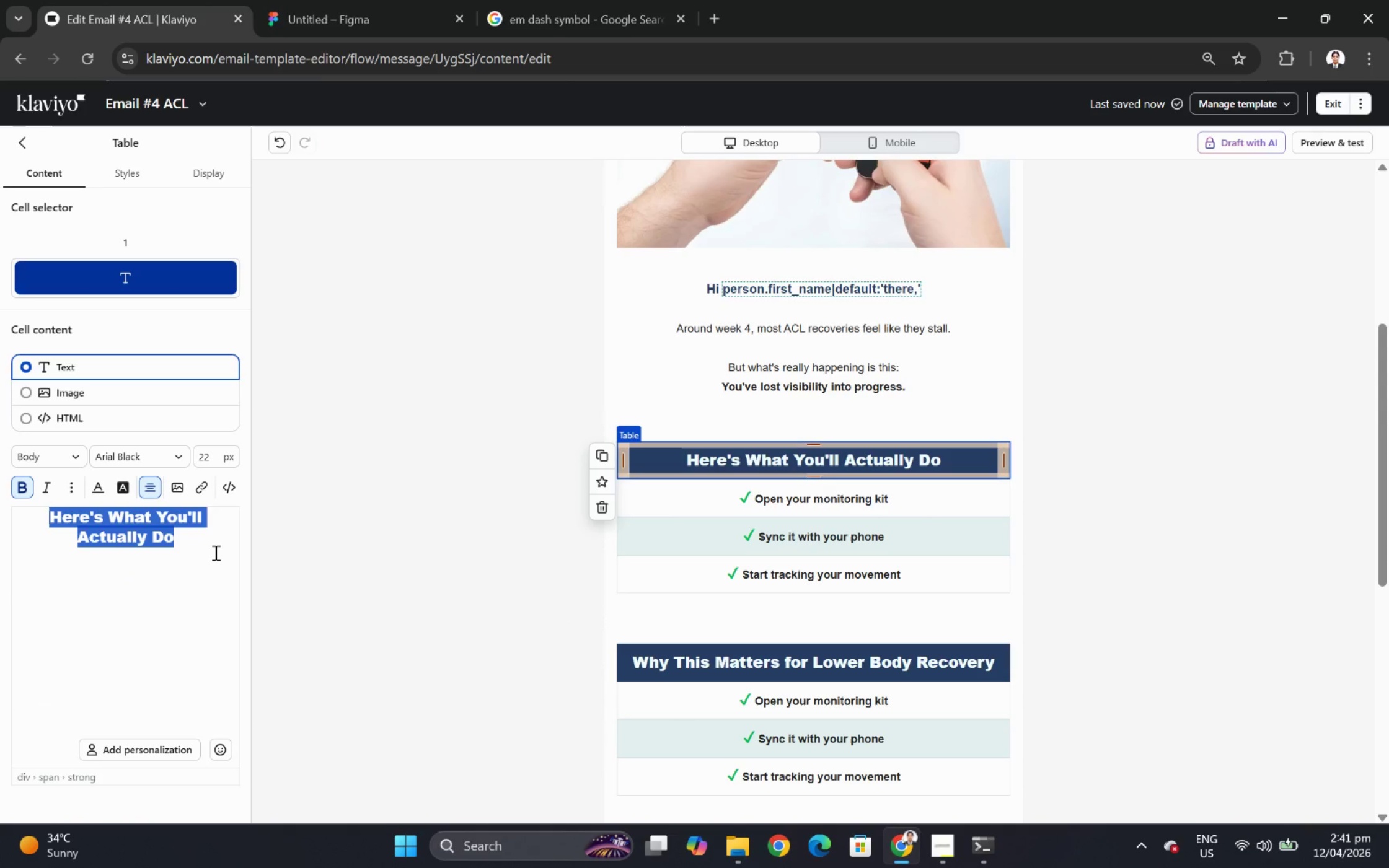 
hold_key(key=ShiftLeft, duration=1.41)
 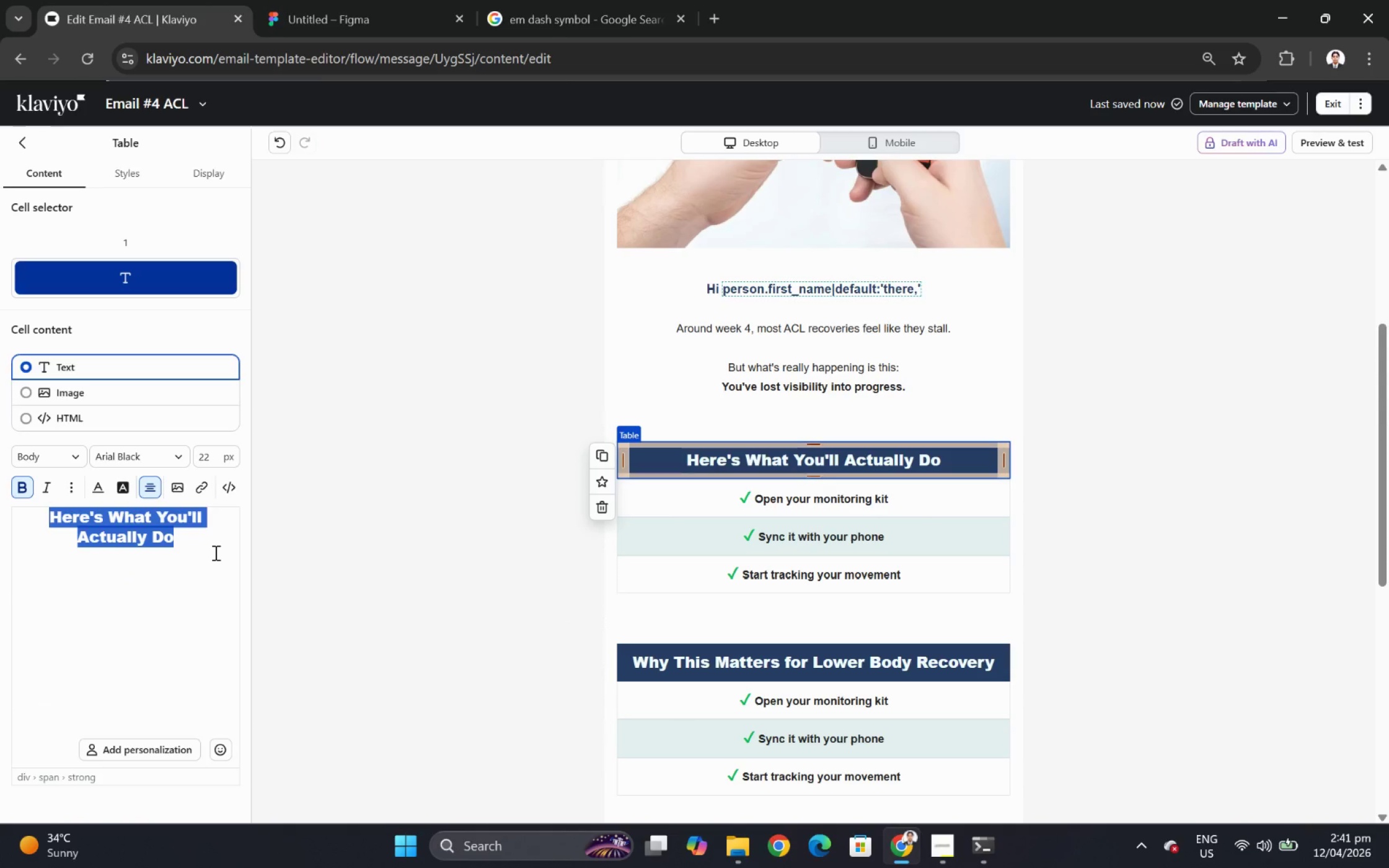 
type(What You're Not Seeing)
 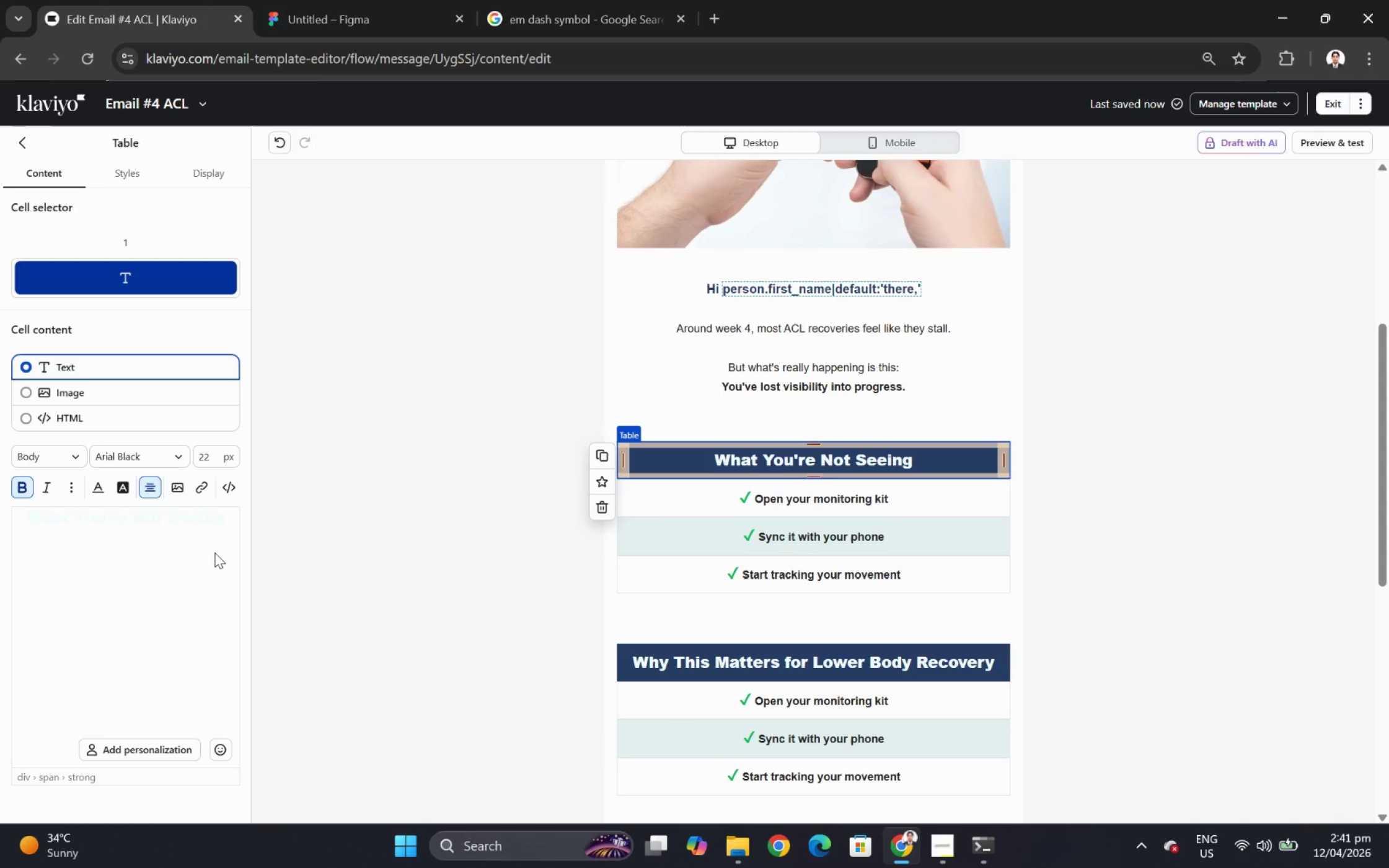 
scroll: coordinate [434, 344], scroll_direction: up, amount: 5.0
 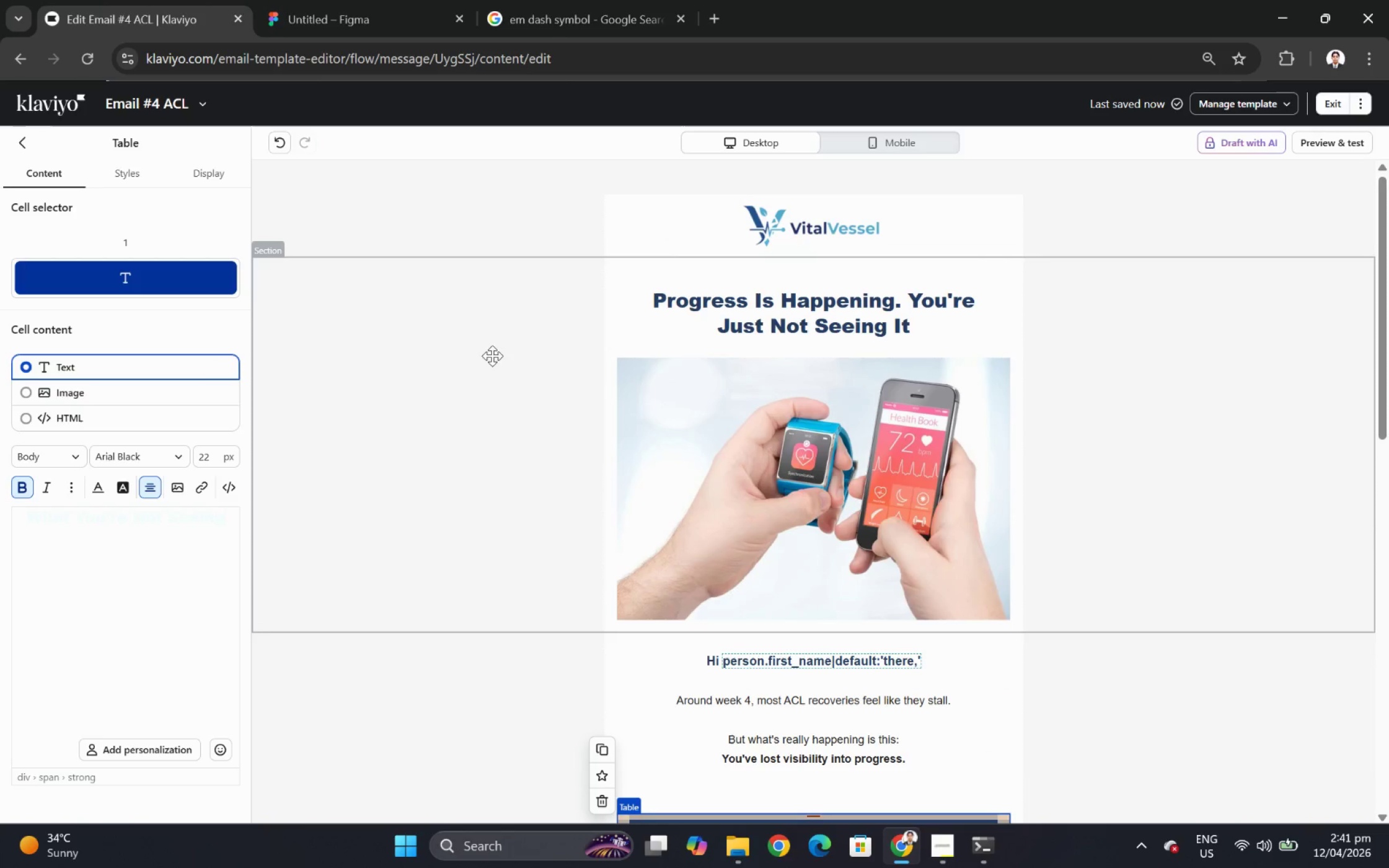 
scroll: coordinate [492, 359], scroll_direction: down, amount: 4.0
 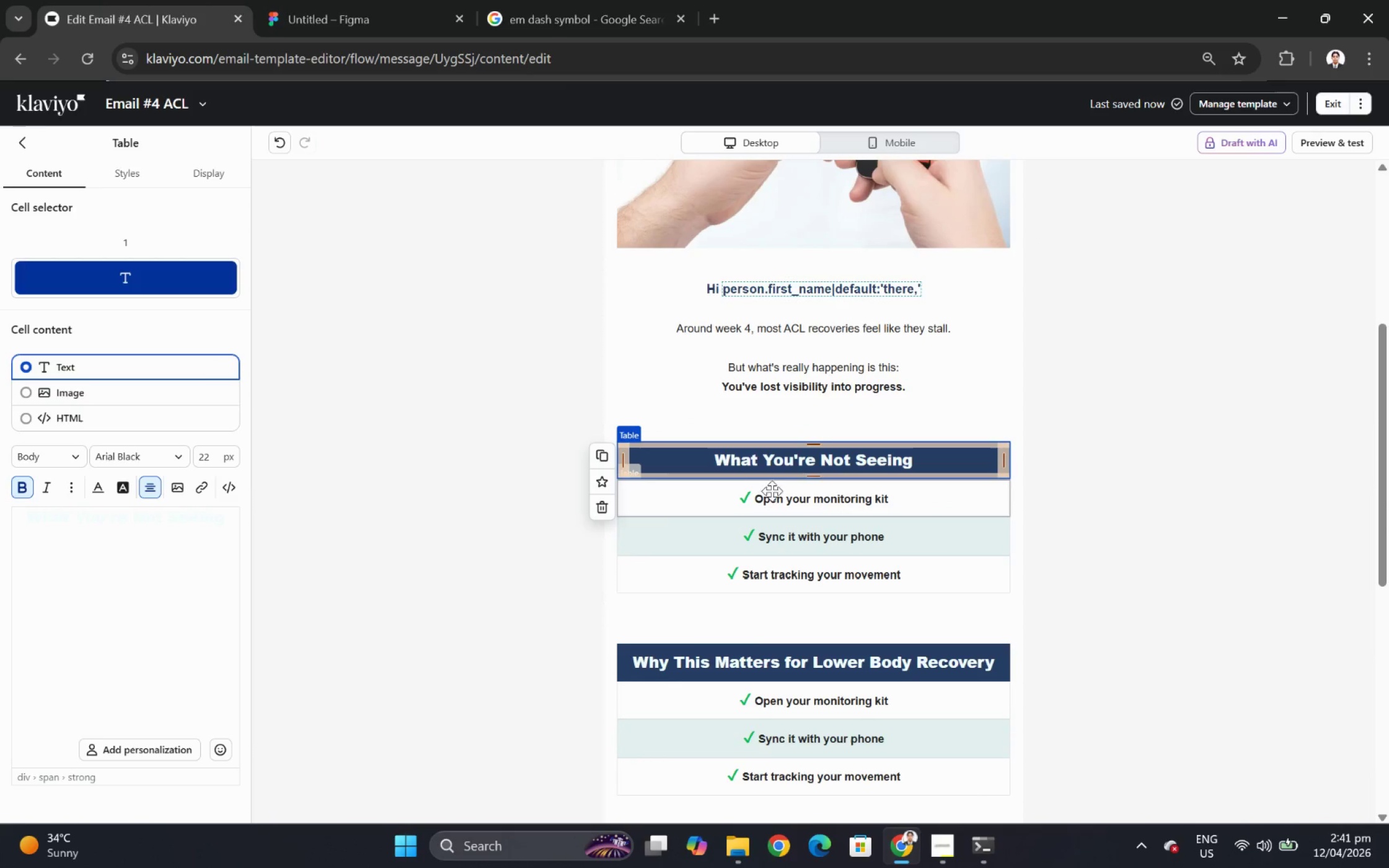 
left_click([775, 495])
 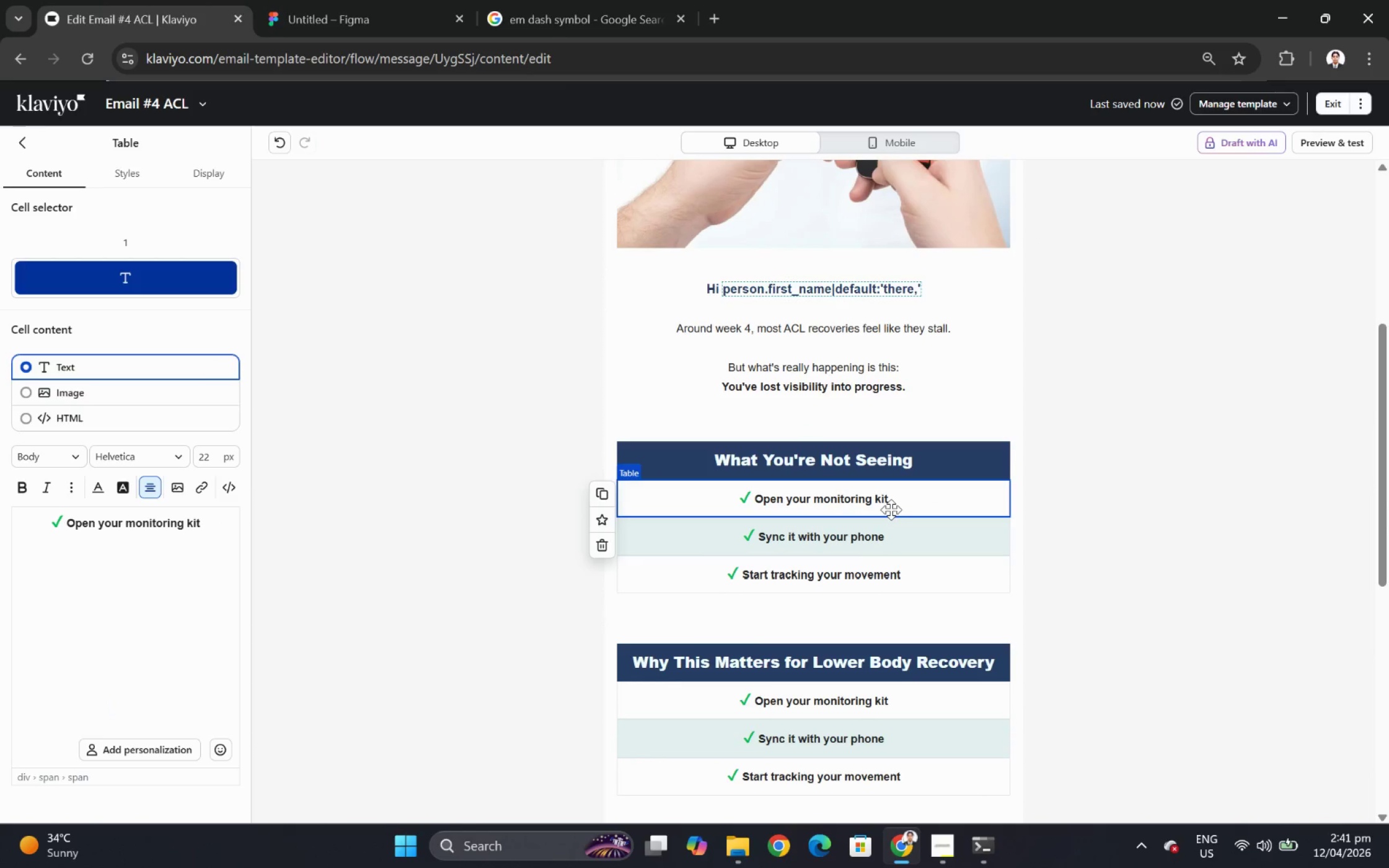 
double_click([886, 498])
 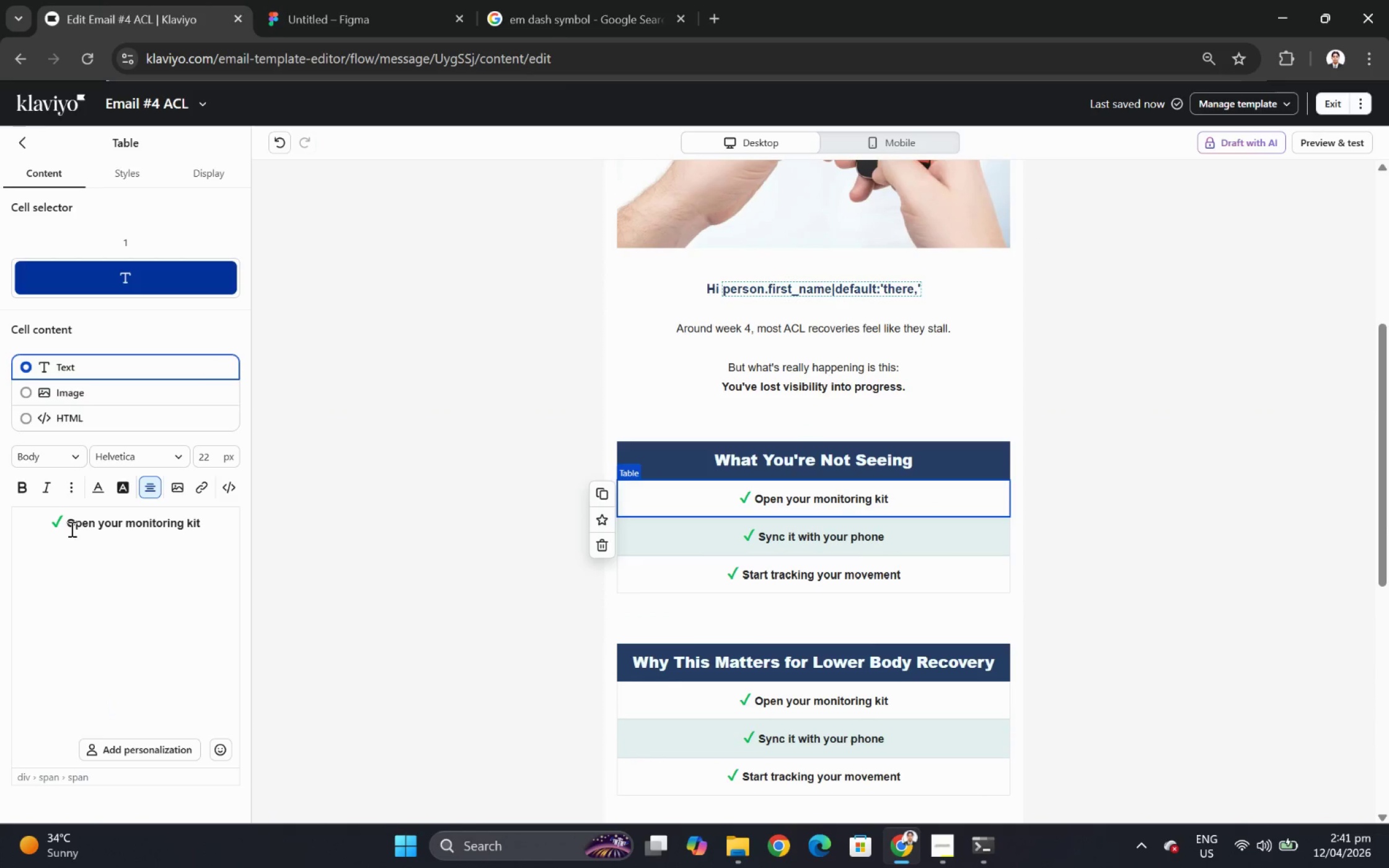 
left_click_drag(start_coordinate=[70, 524], to_coordinate=[202, 524])